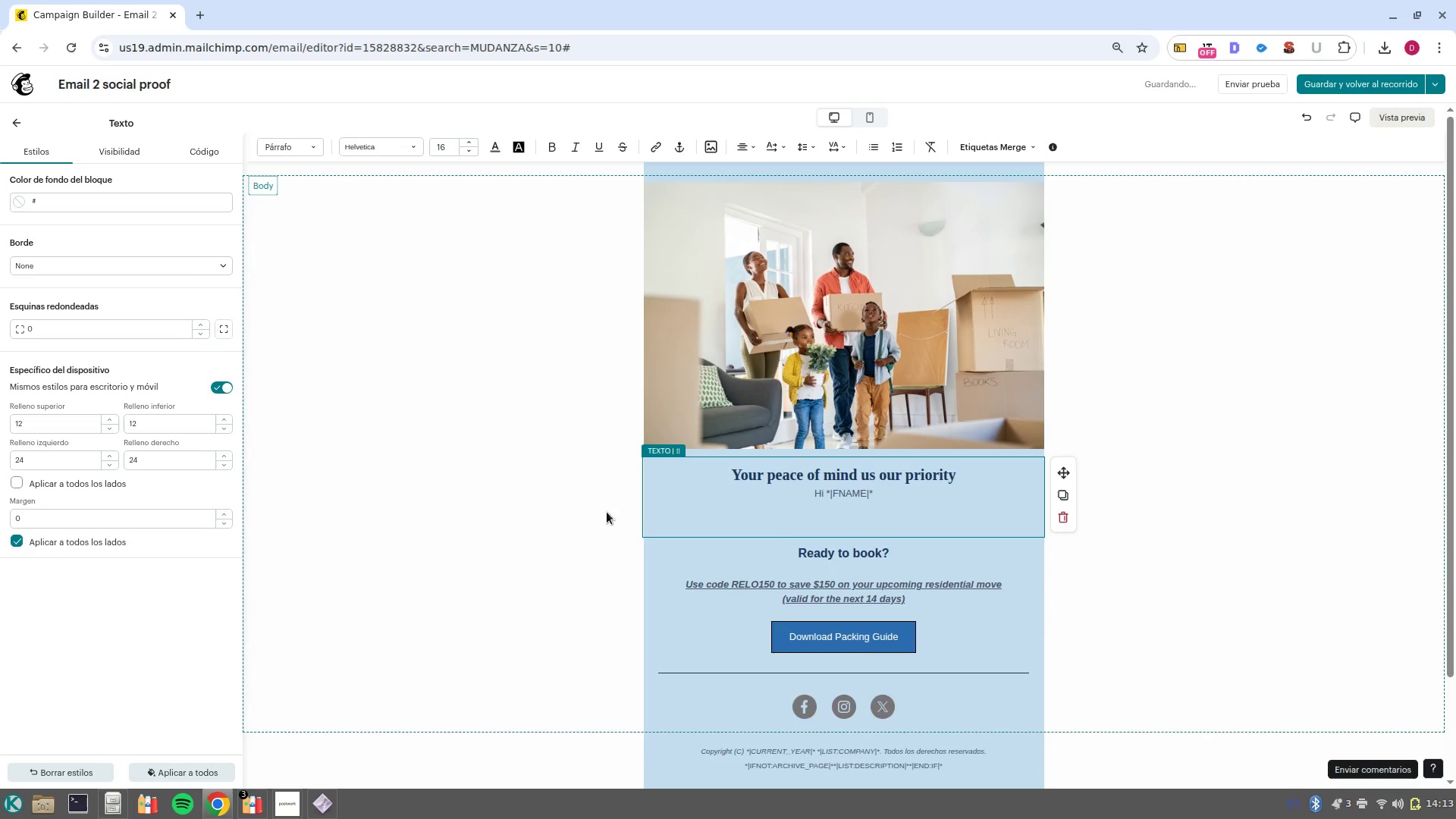 
key(Enter)
 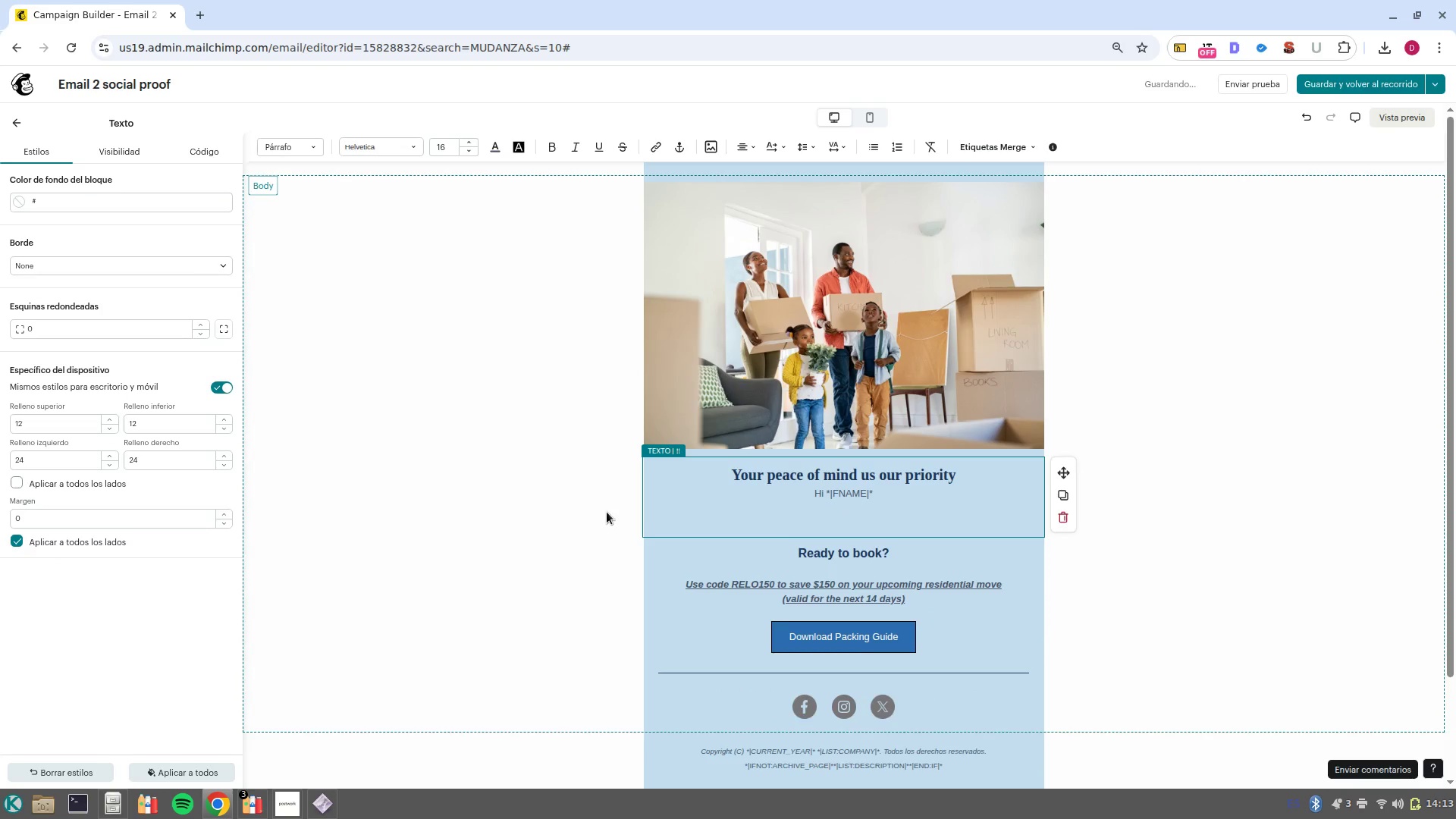 
type(We know )
 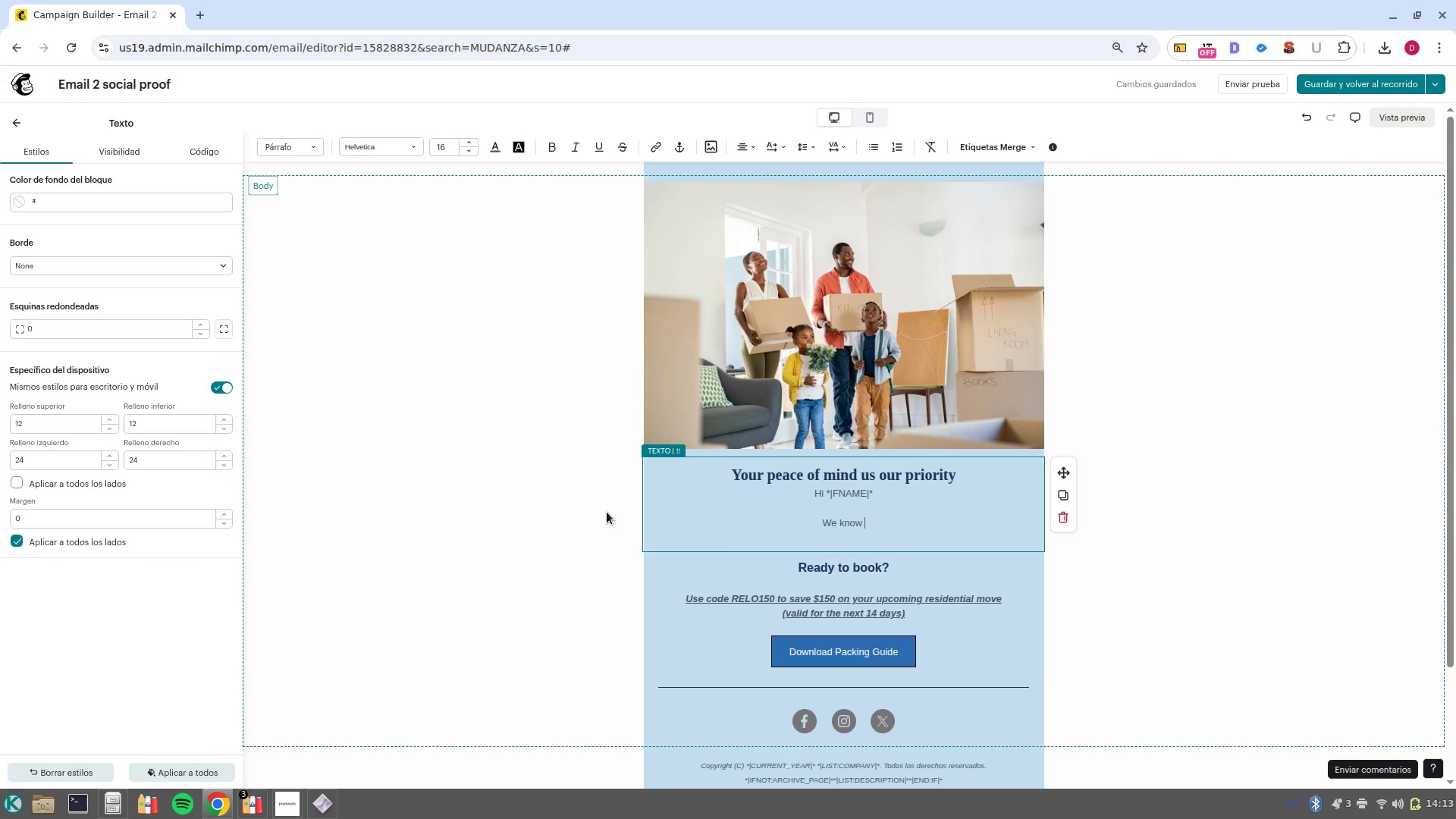 
wait(9.94)
 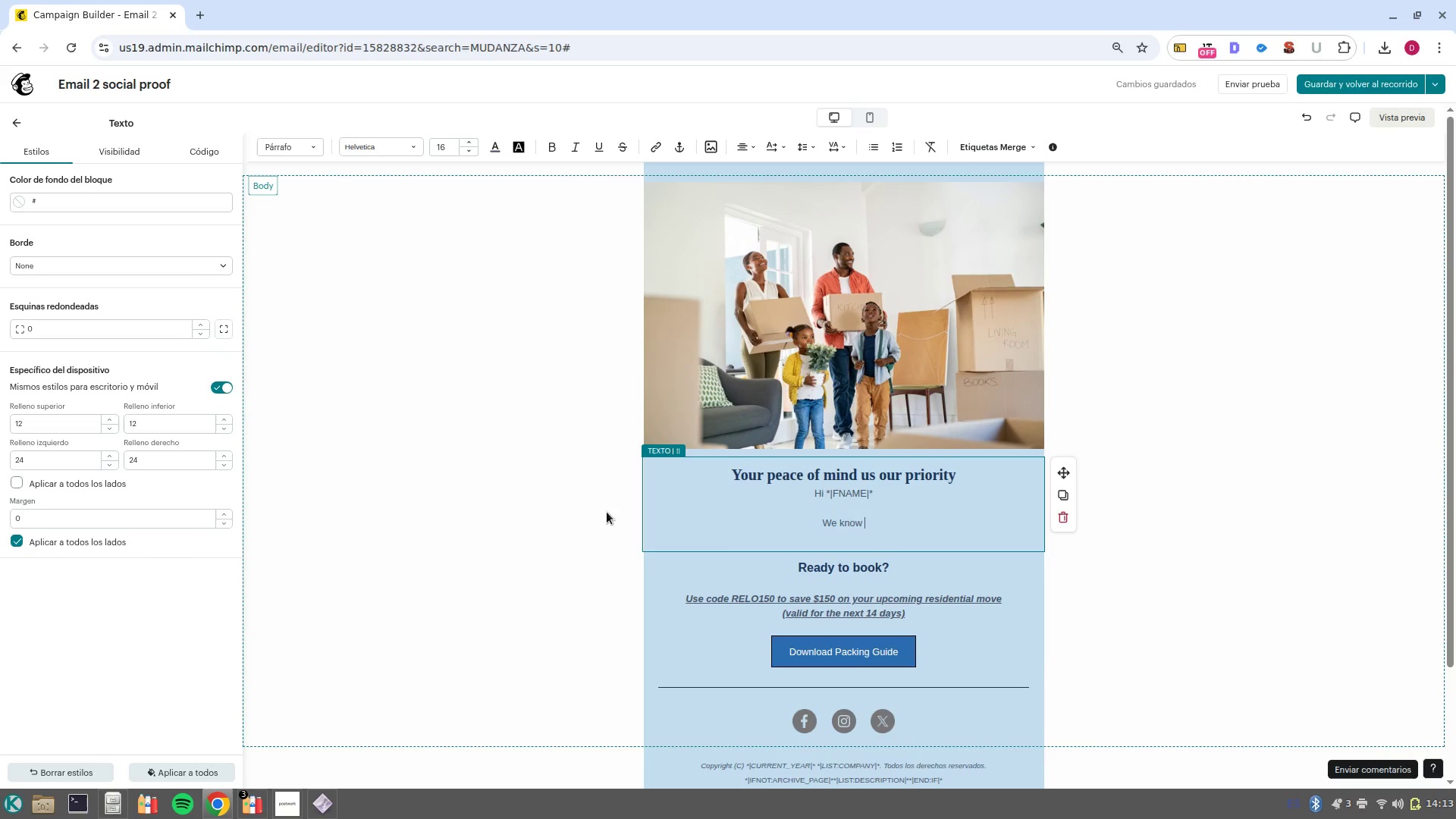 
type(that trusting someone with your entire home is a big sd)
key(Backspace)
key(Backspace)
type(decision)
 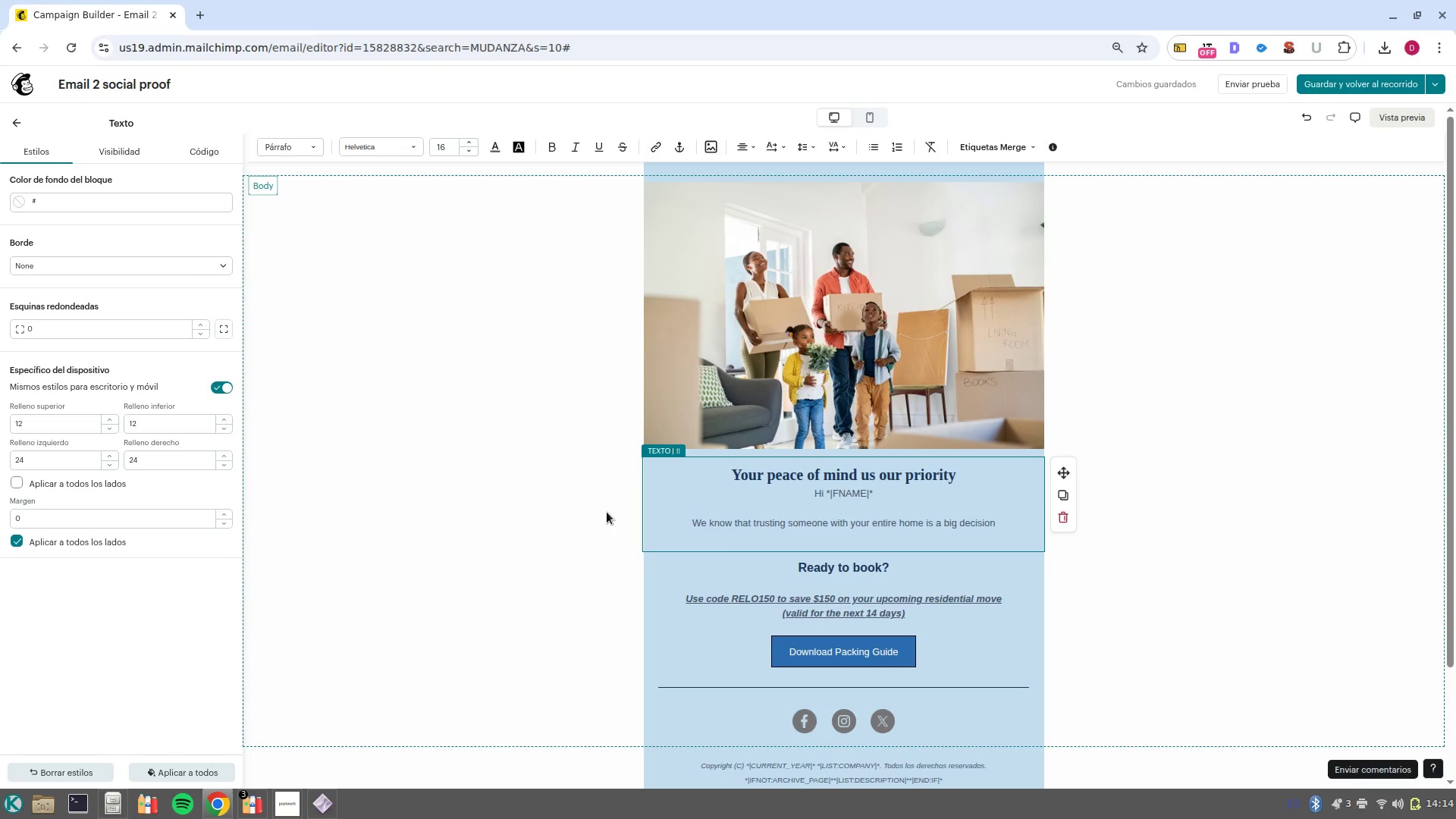 
wait(11.96)
 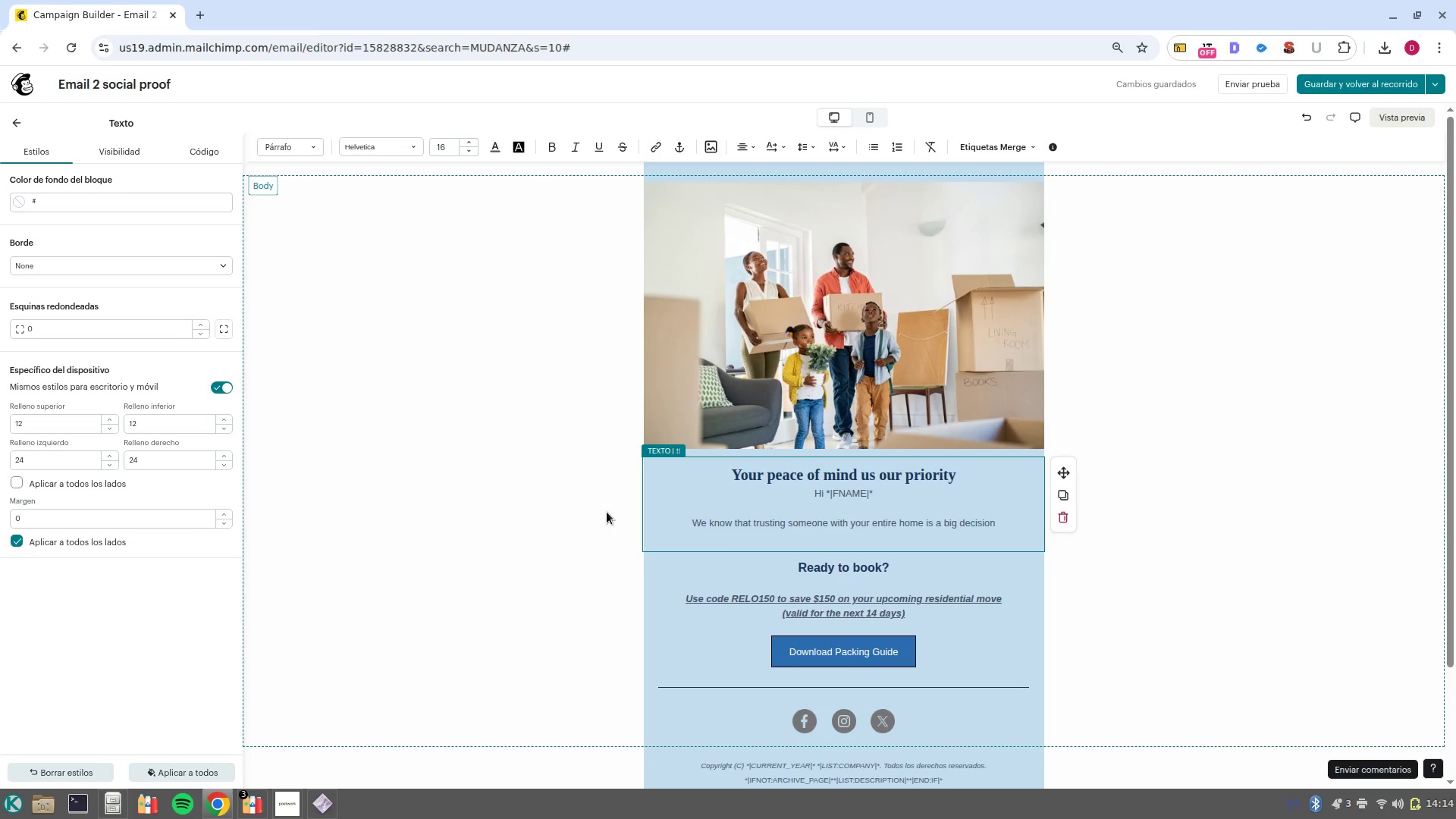 
type(. That-s qhy at )
 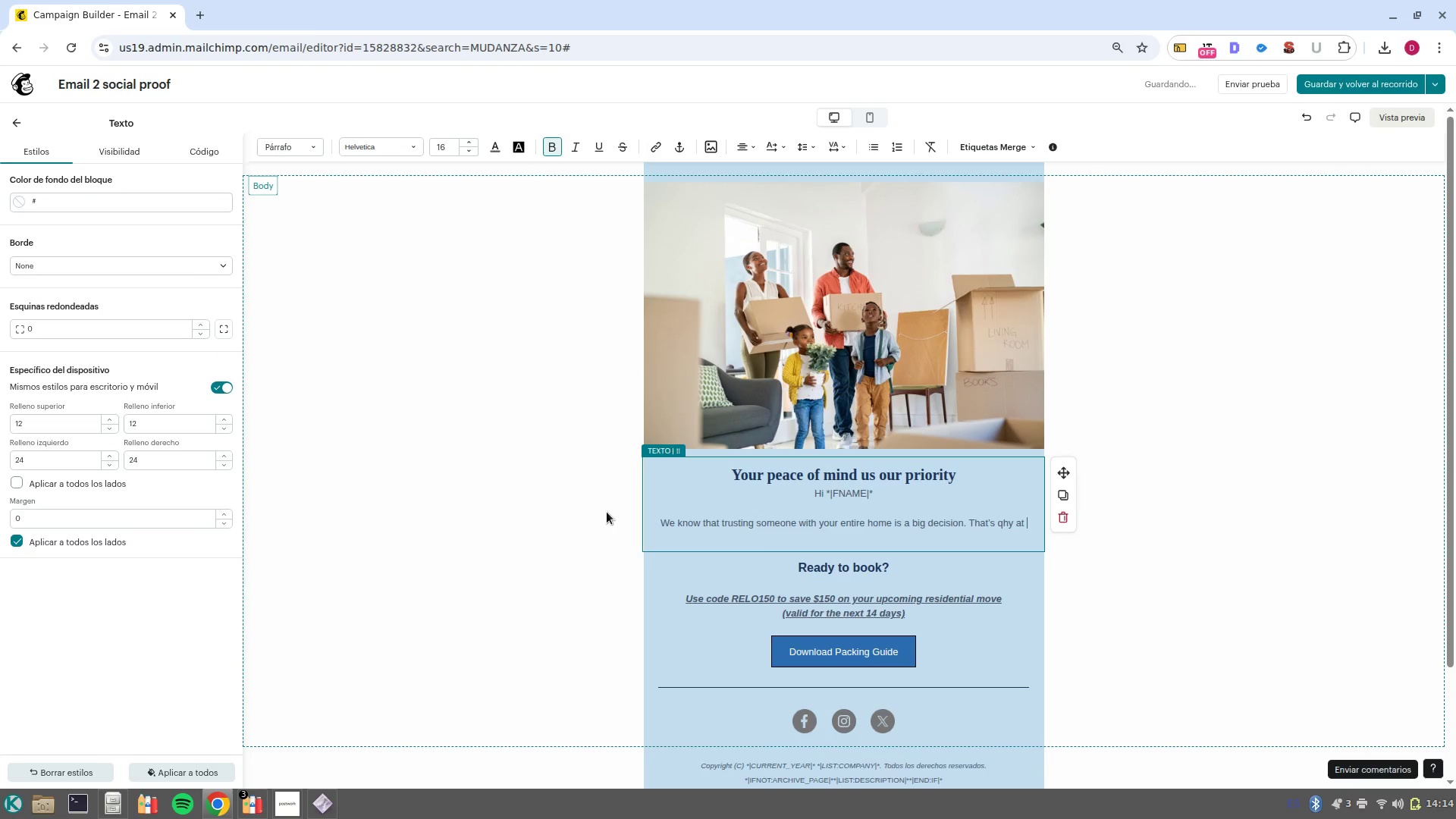 
 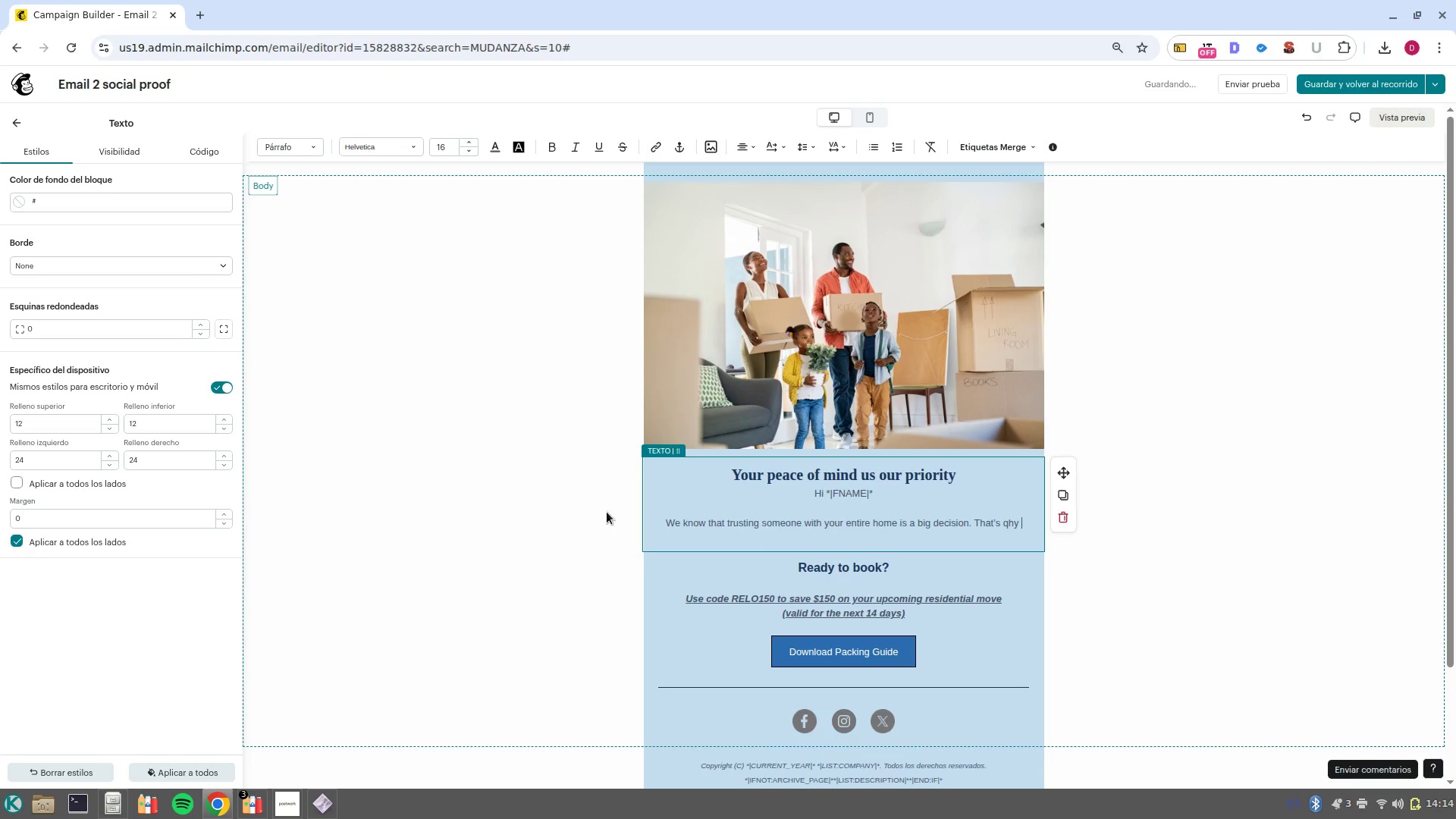 
key(Control+ControlLeft)
 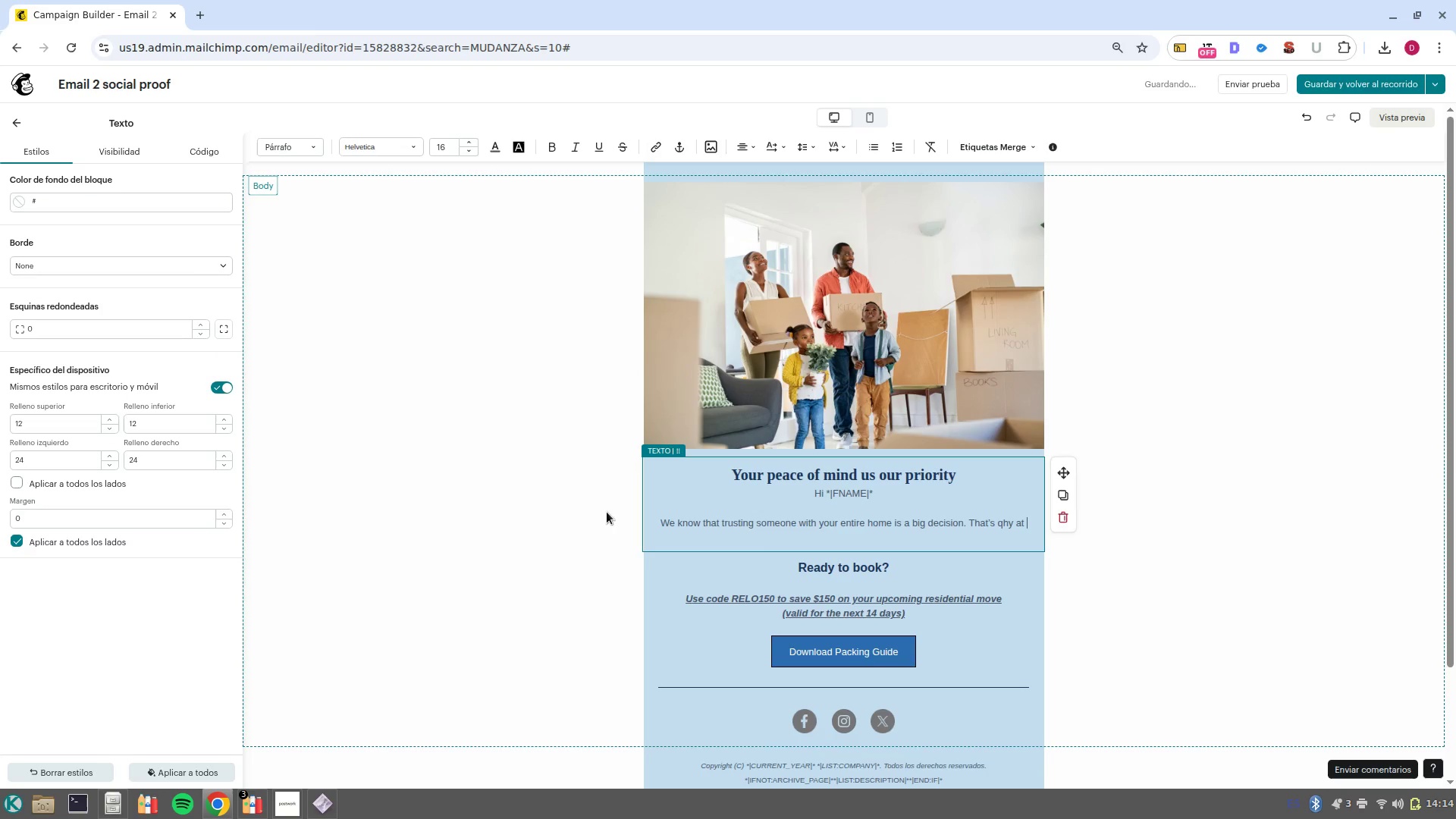 
key(Control+B)
 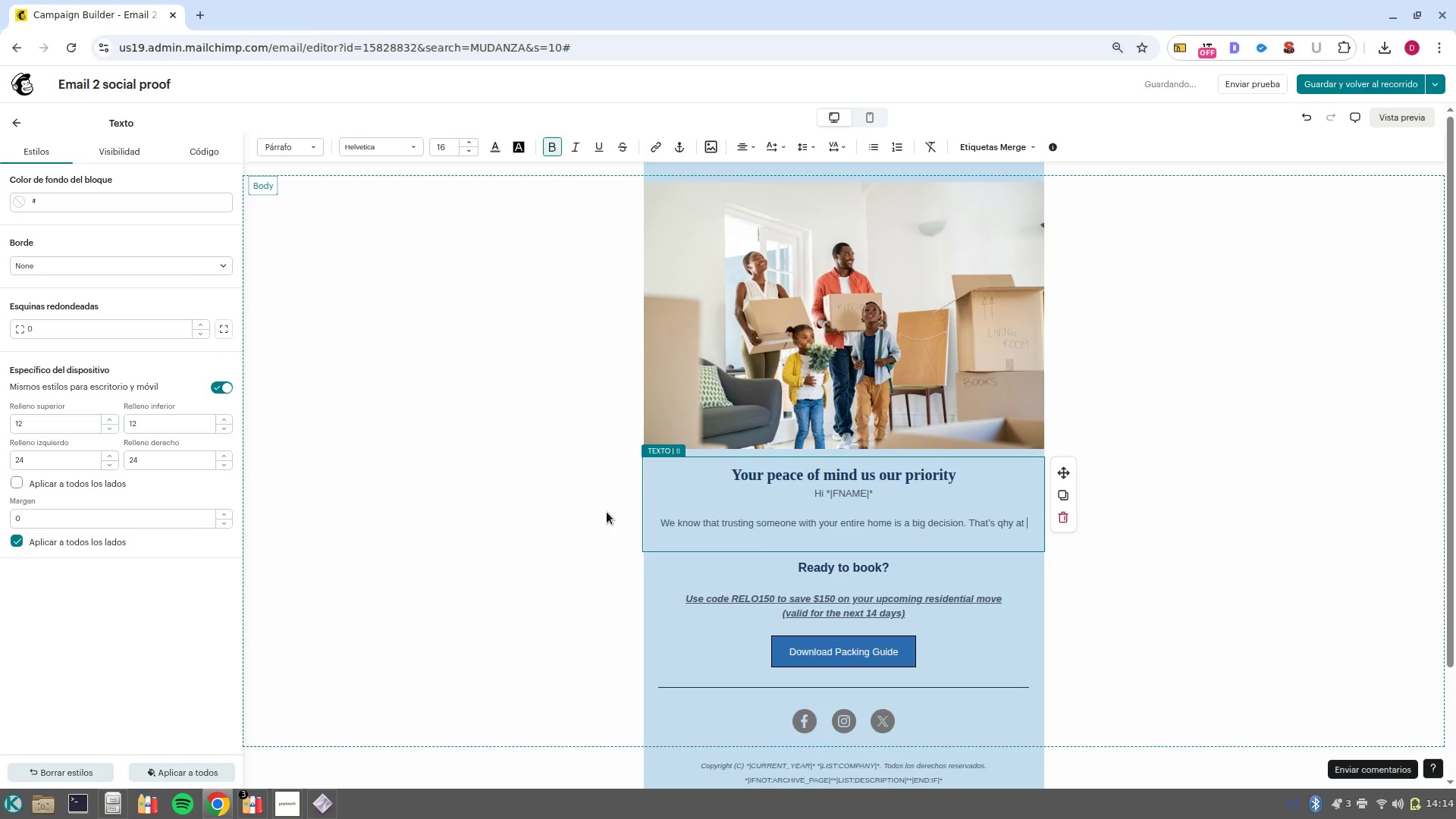 
hold_key(key=ShiftLeft, duration=0.31)
 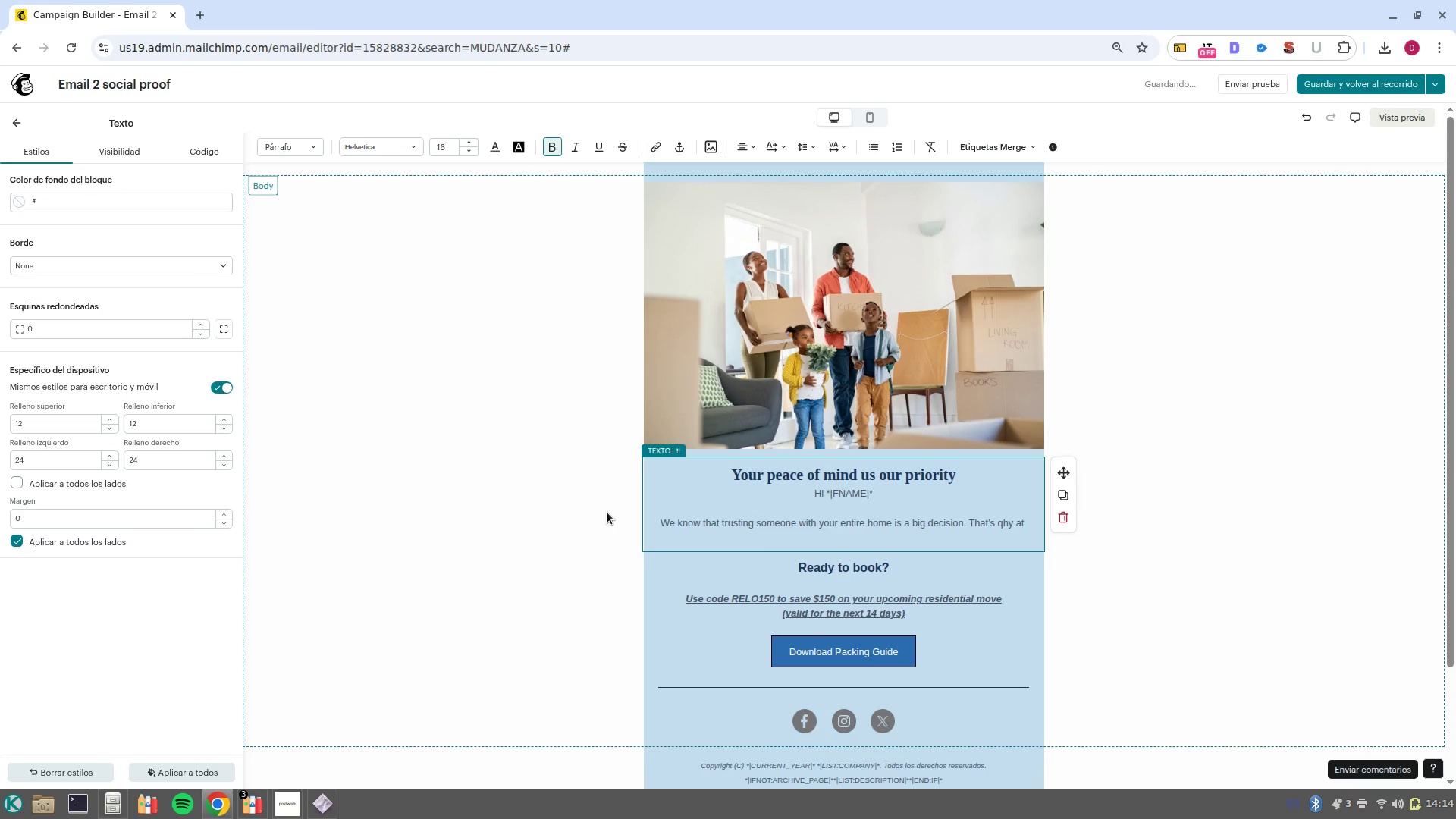 
type(Apex Relocation)
 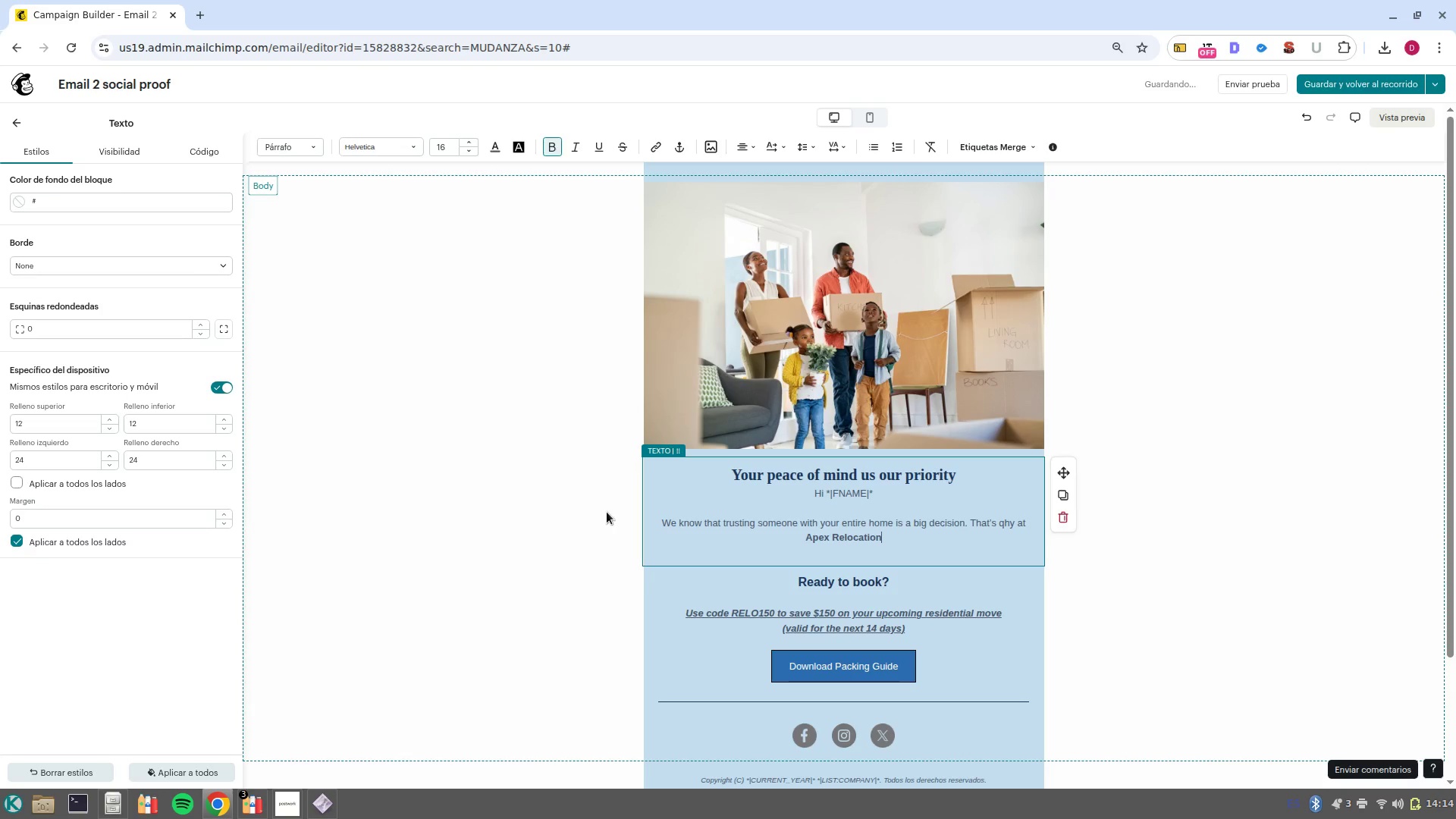 
key(Control+B)
 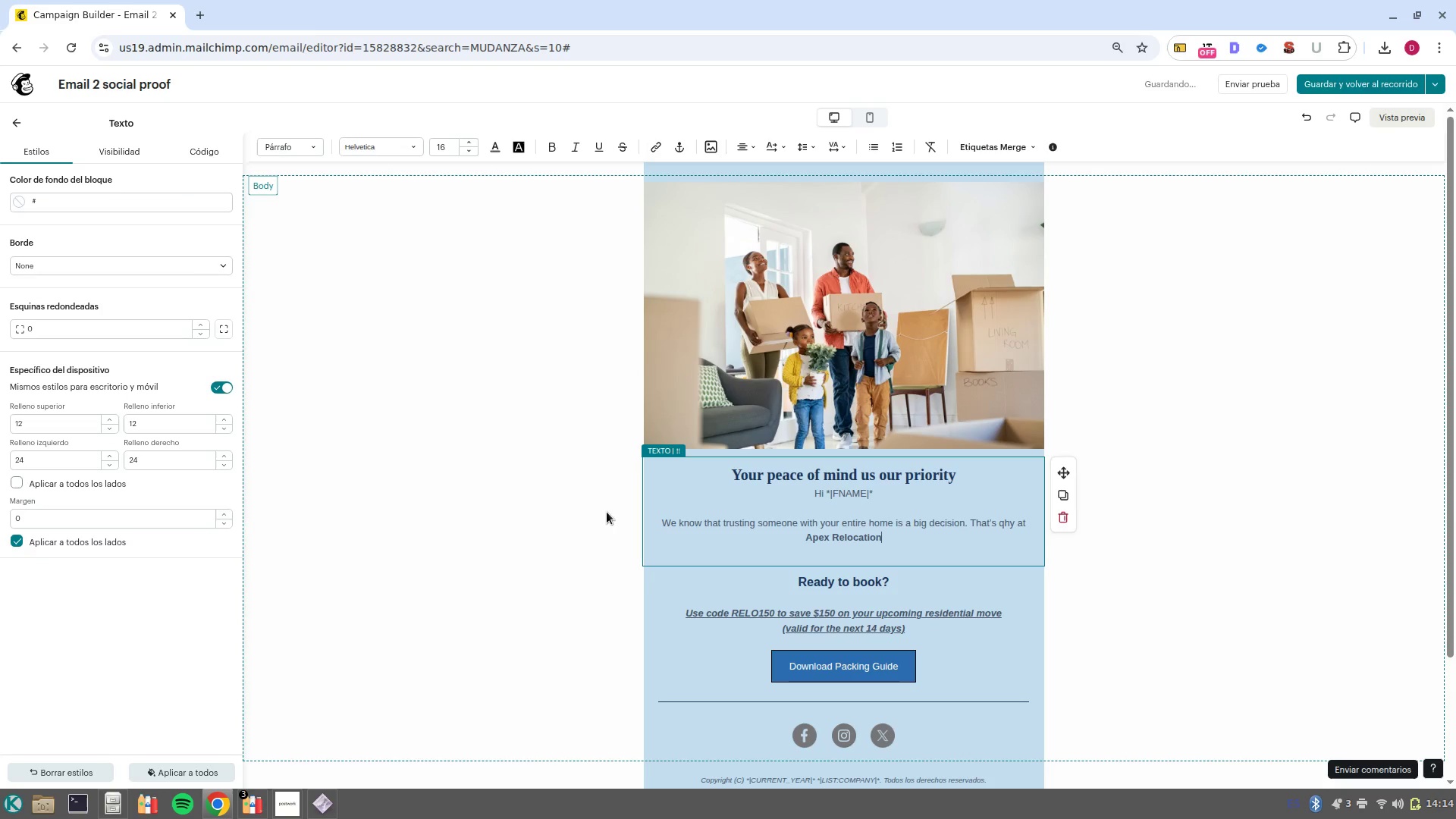 
key(Comma)
 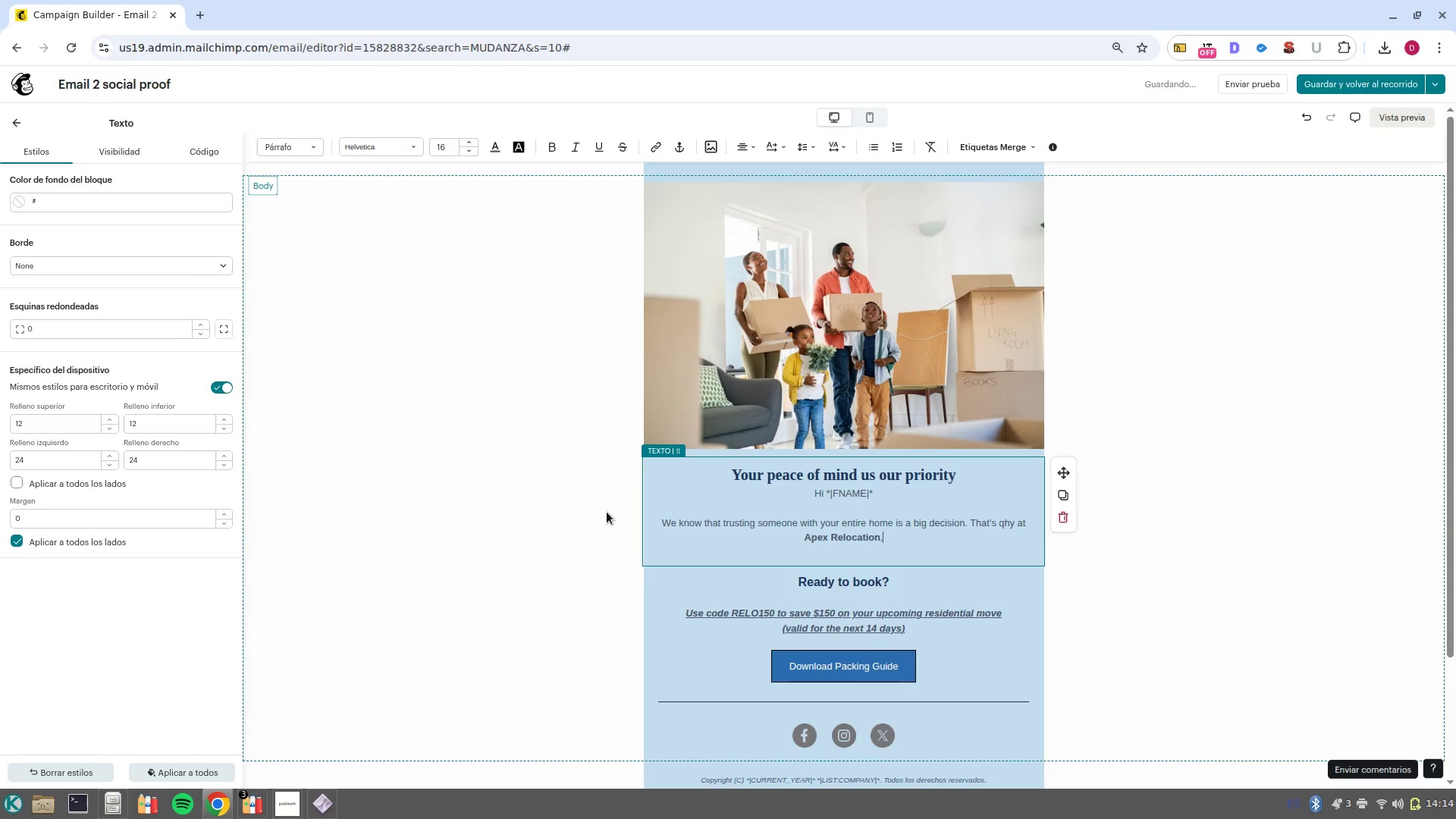 
key(Space)
 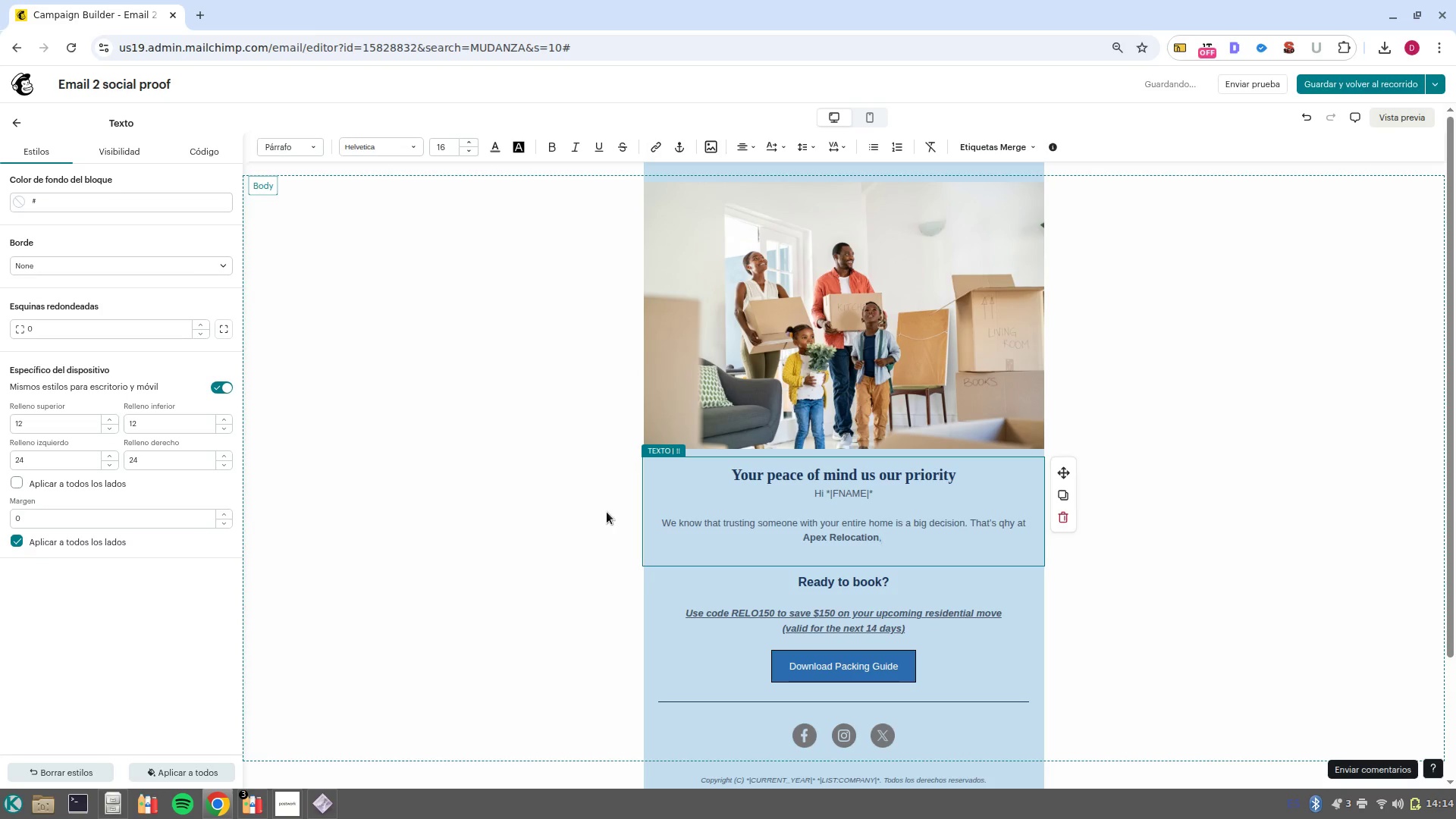 
type(we dont)
key(Backspace)
type(-t just move boxes< que move meories. )
 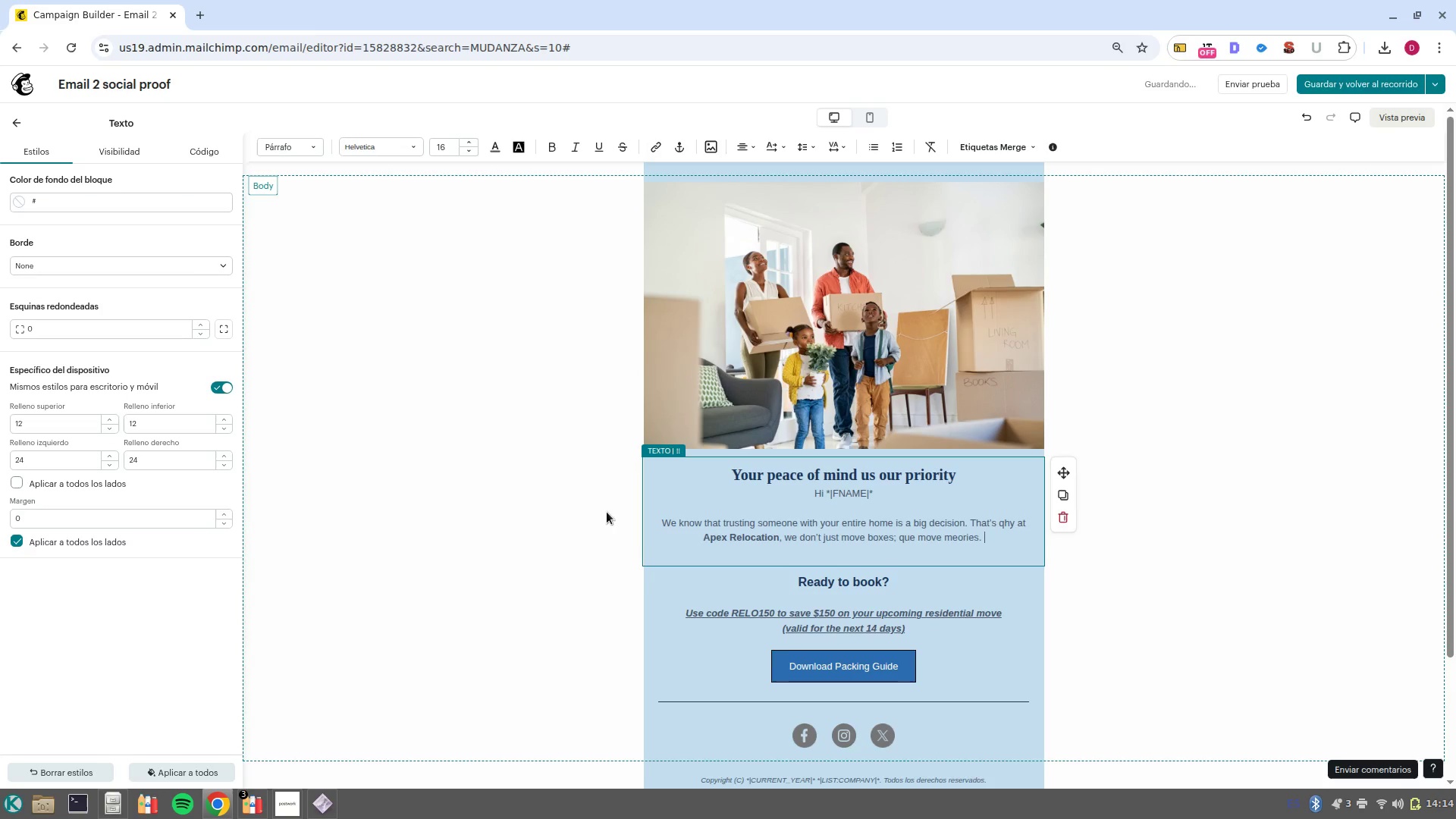 
 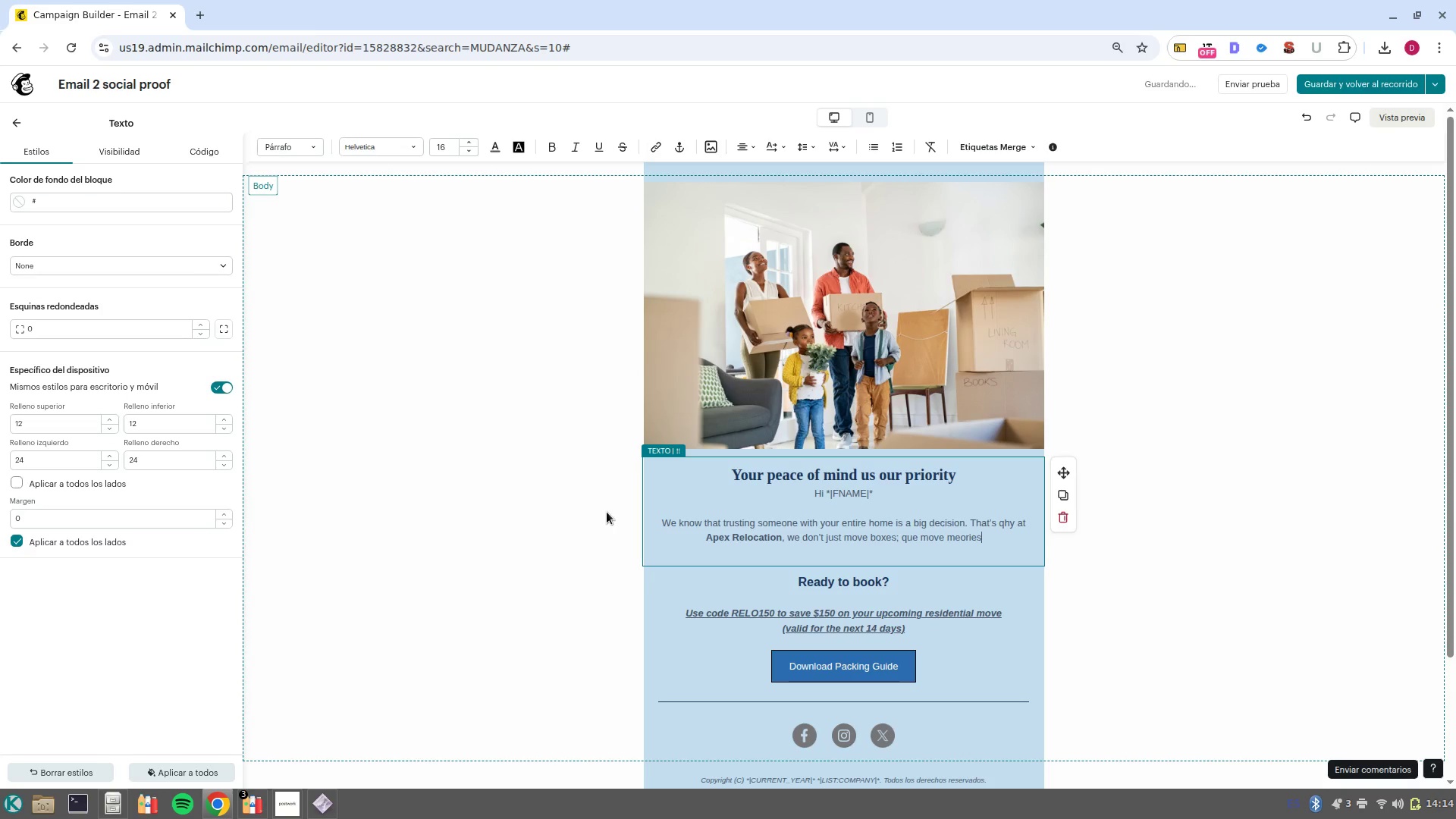 
key(Enter)
 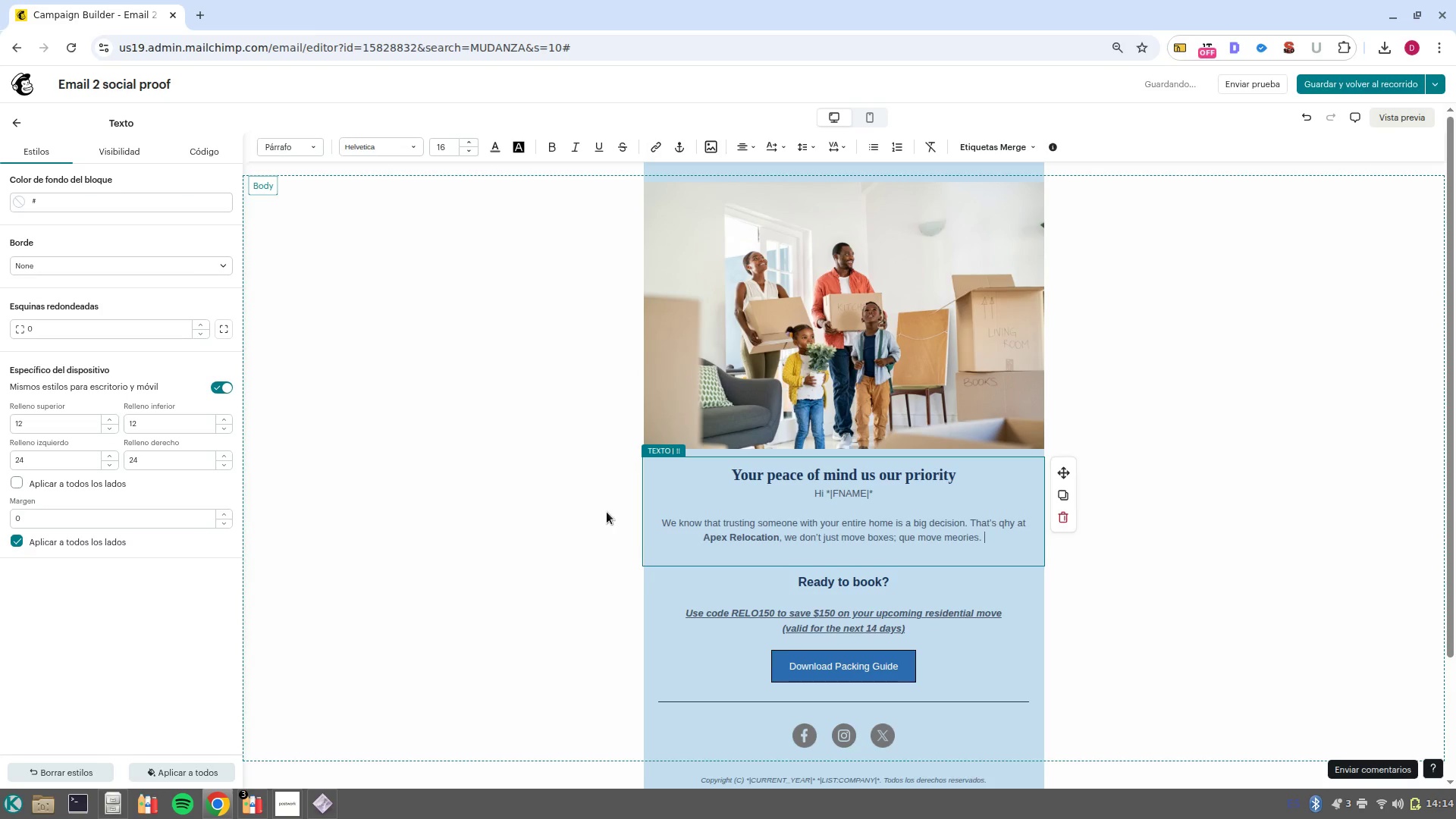 
key(Enter)
 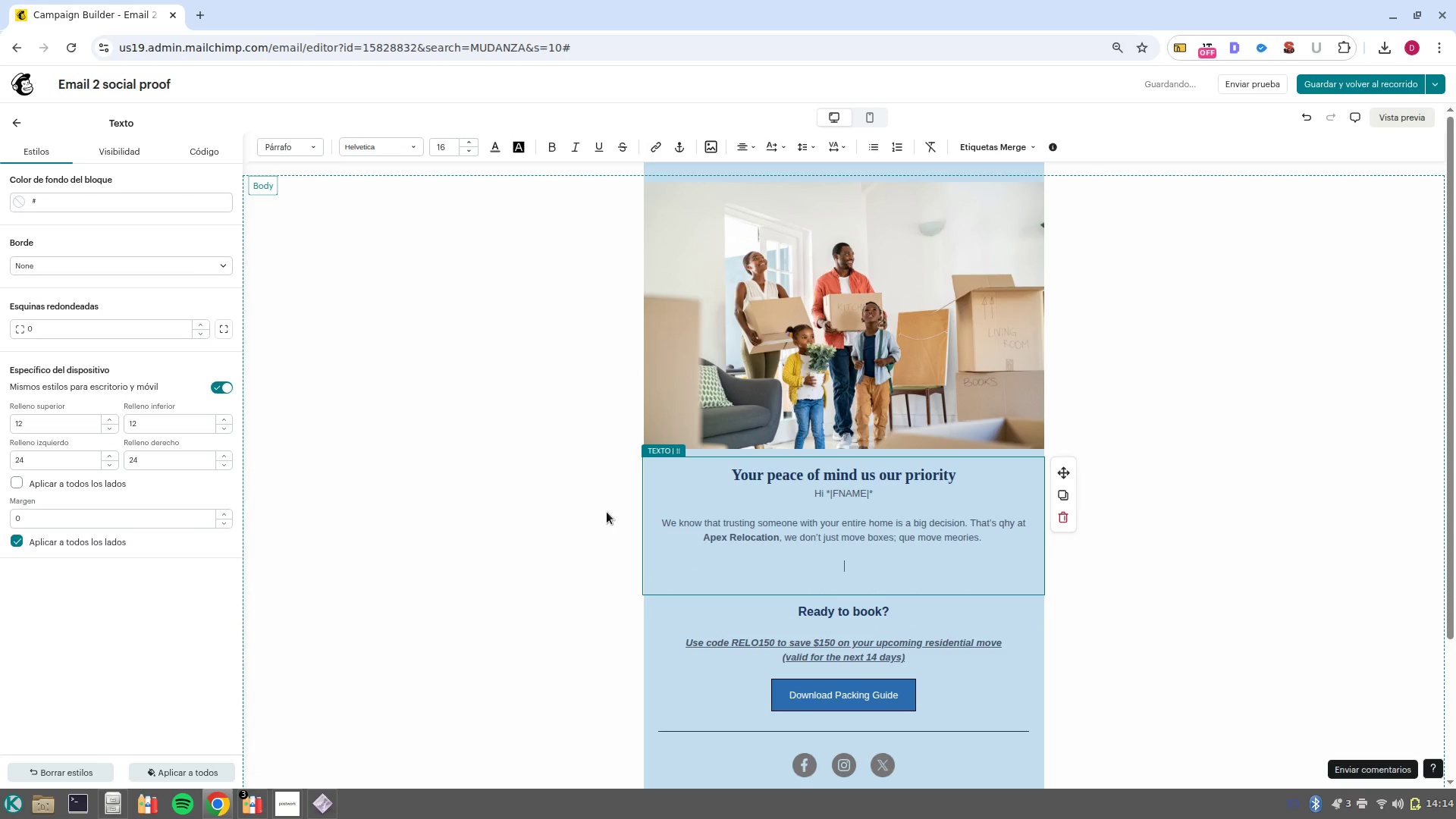 
type(Wheter you are heading to )
 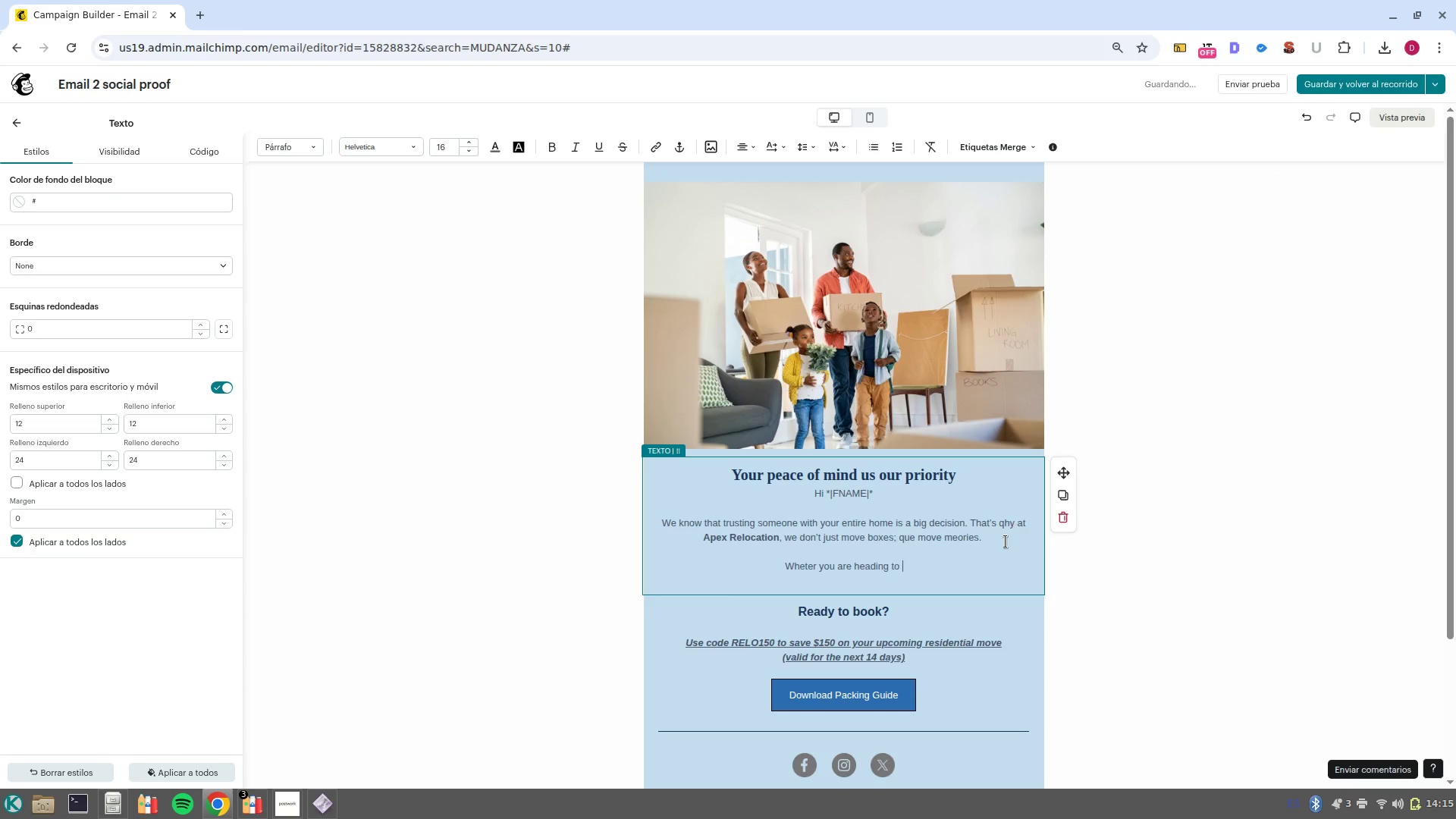 
left_click([1009, 524])
 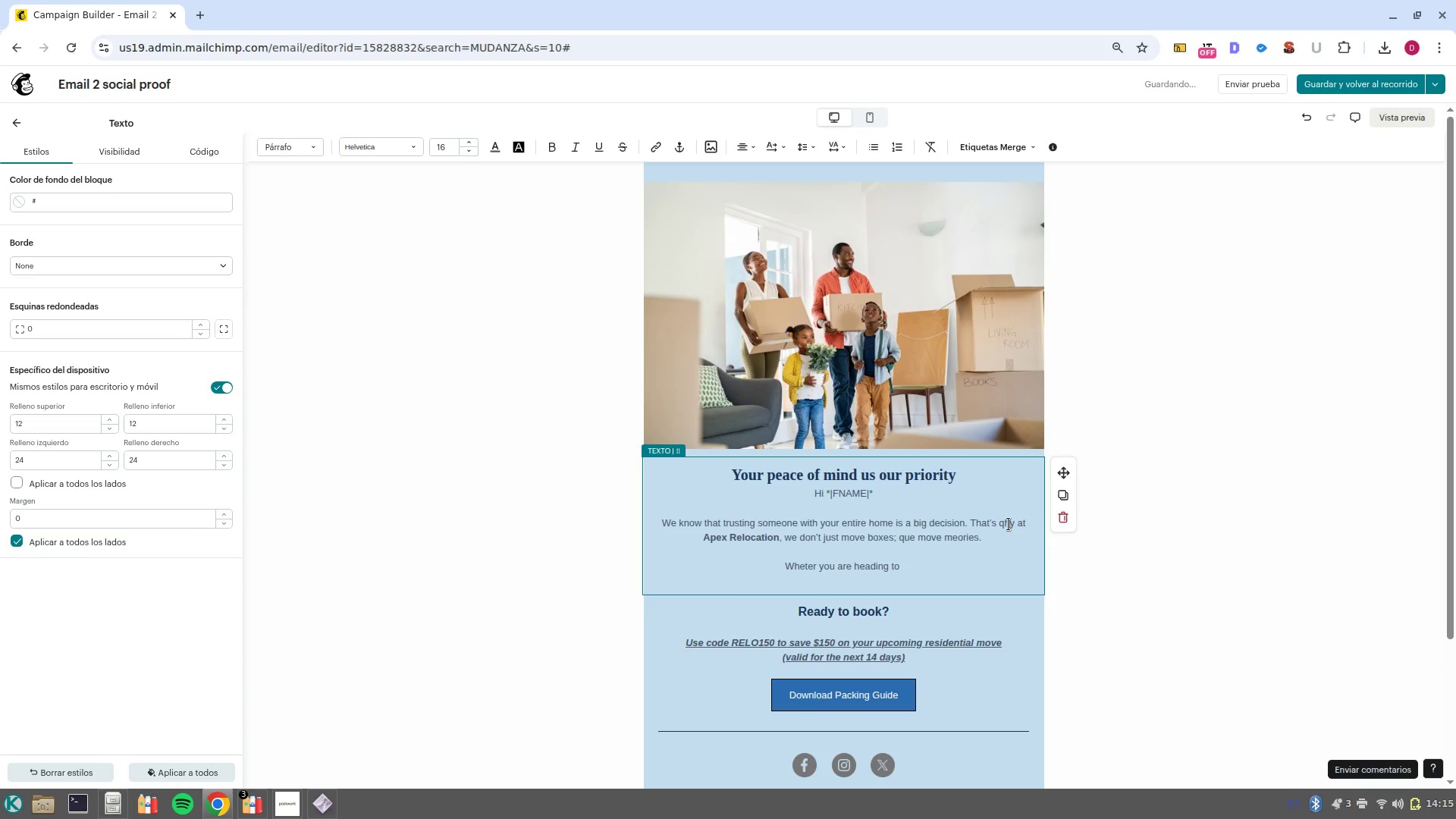 
key(ArrowLeft)
 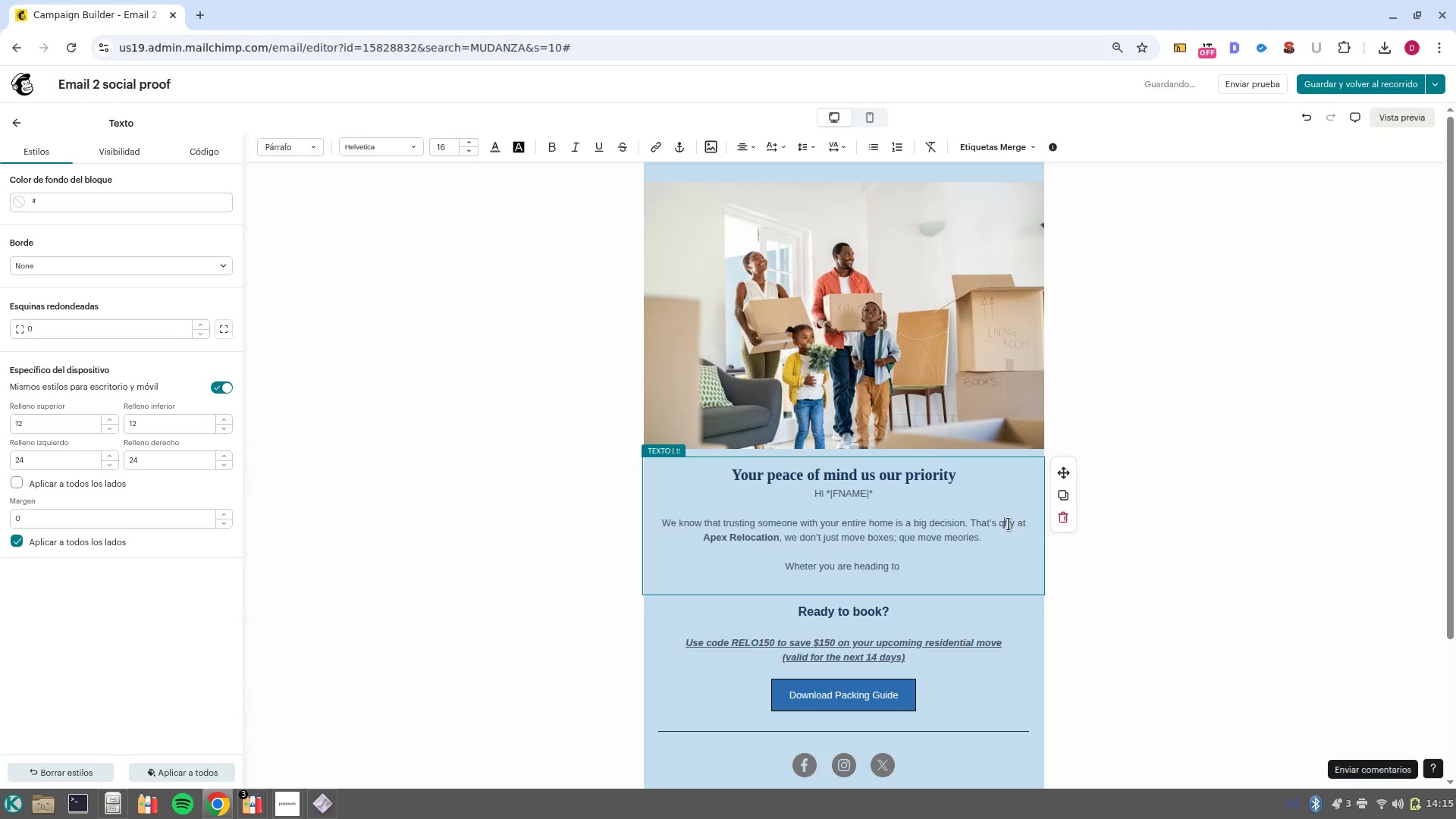 
key(Backspace)
 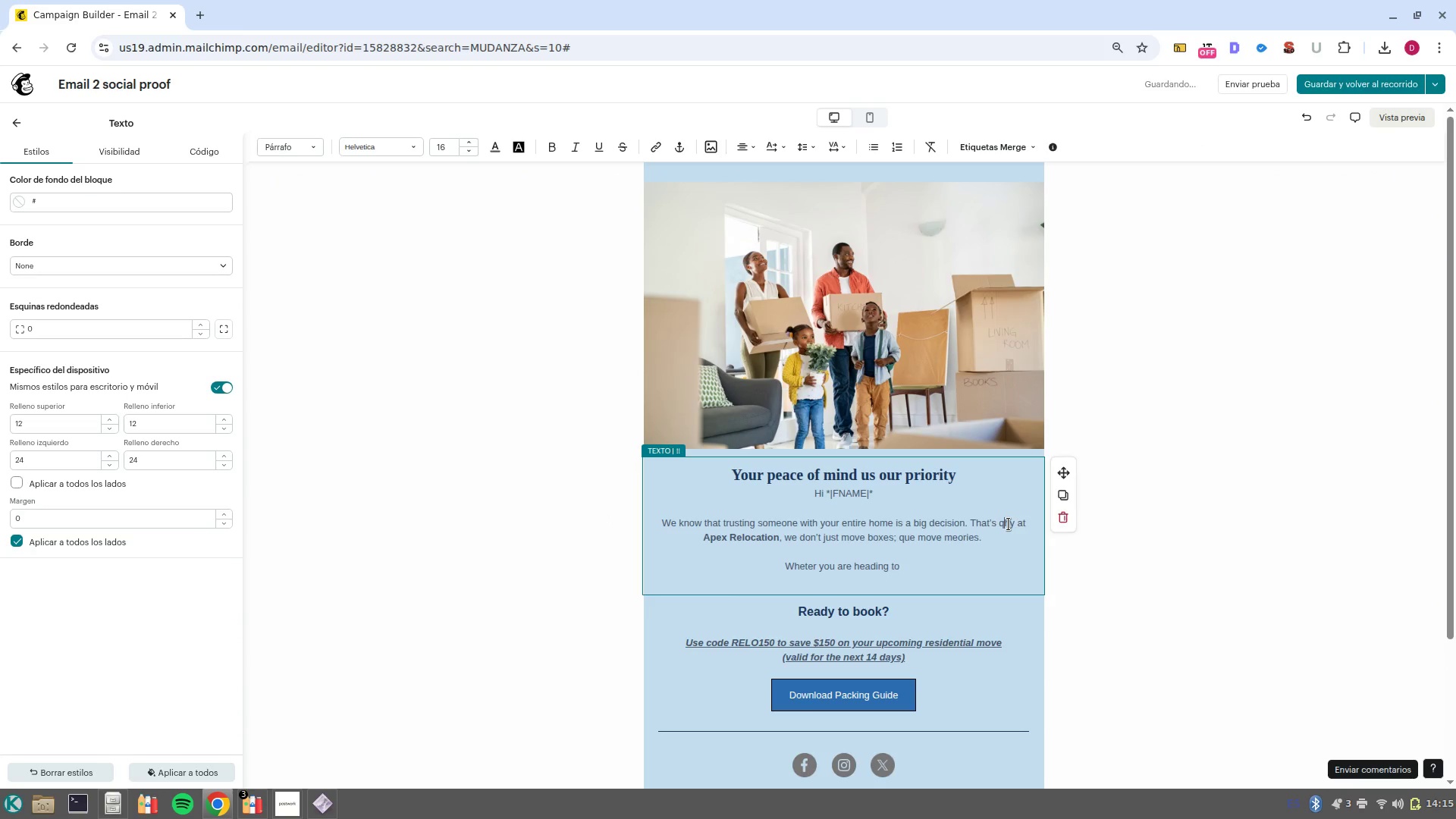 
key(W)
 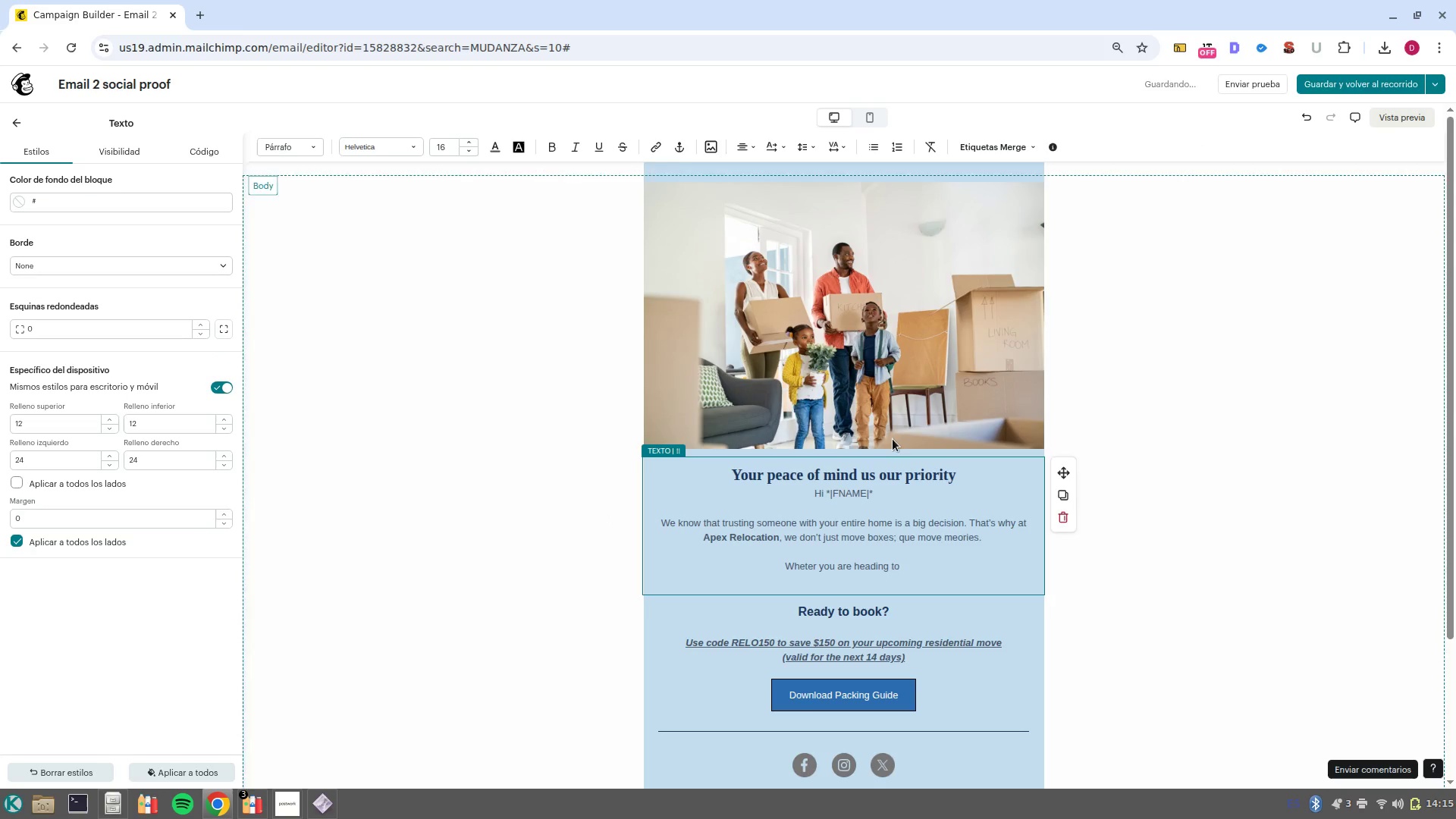 
left_click([934, 562])
 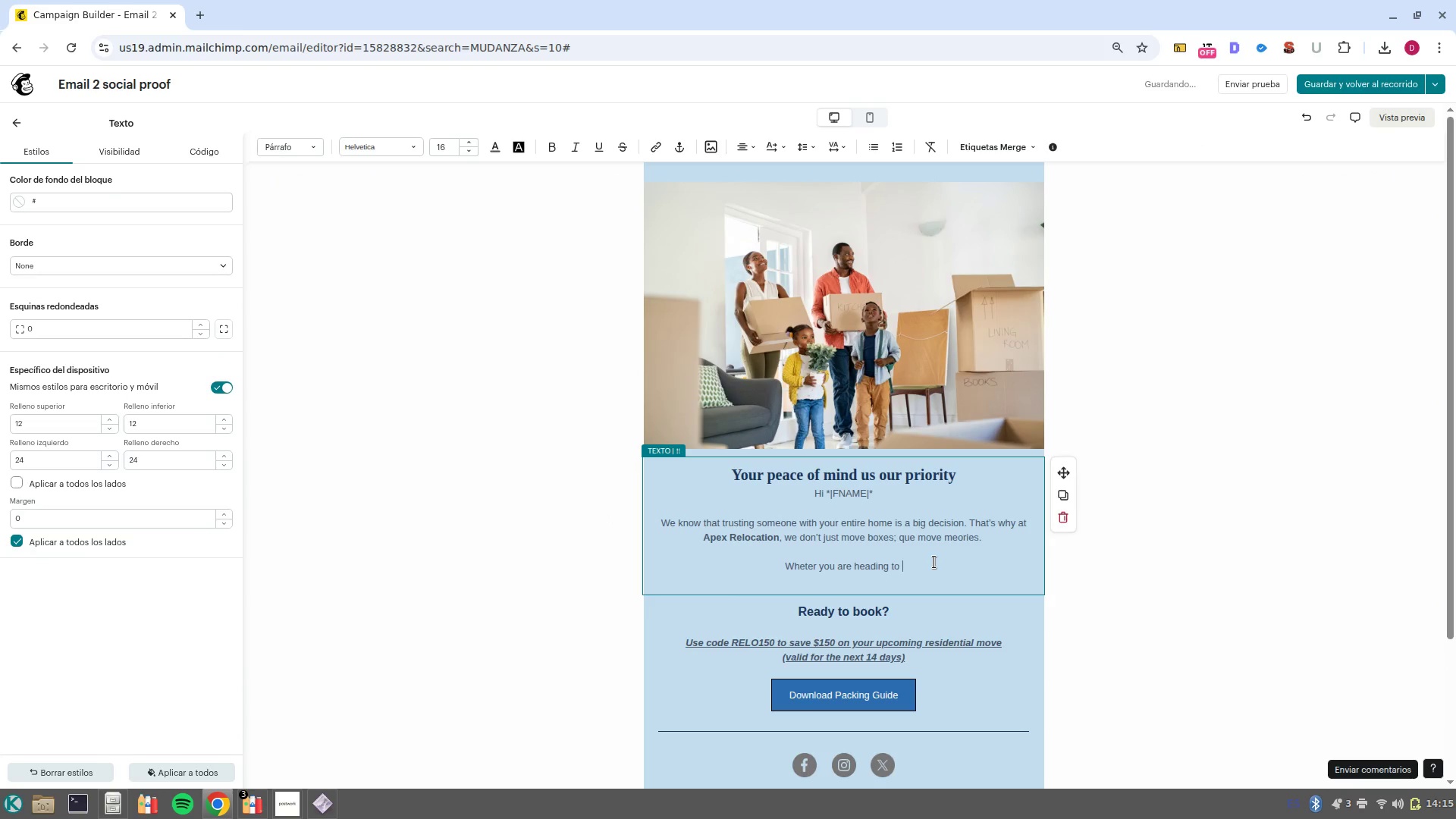 
left_click([934, 548])
 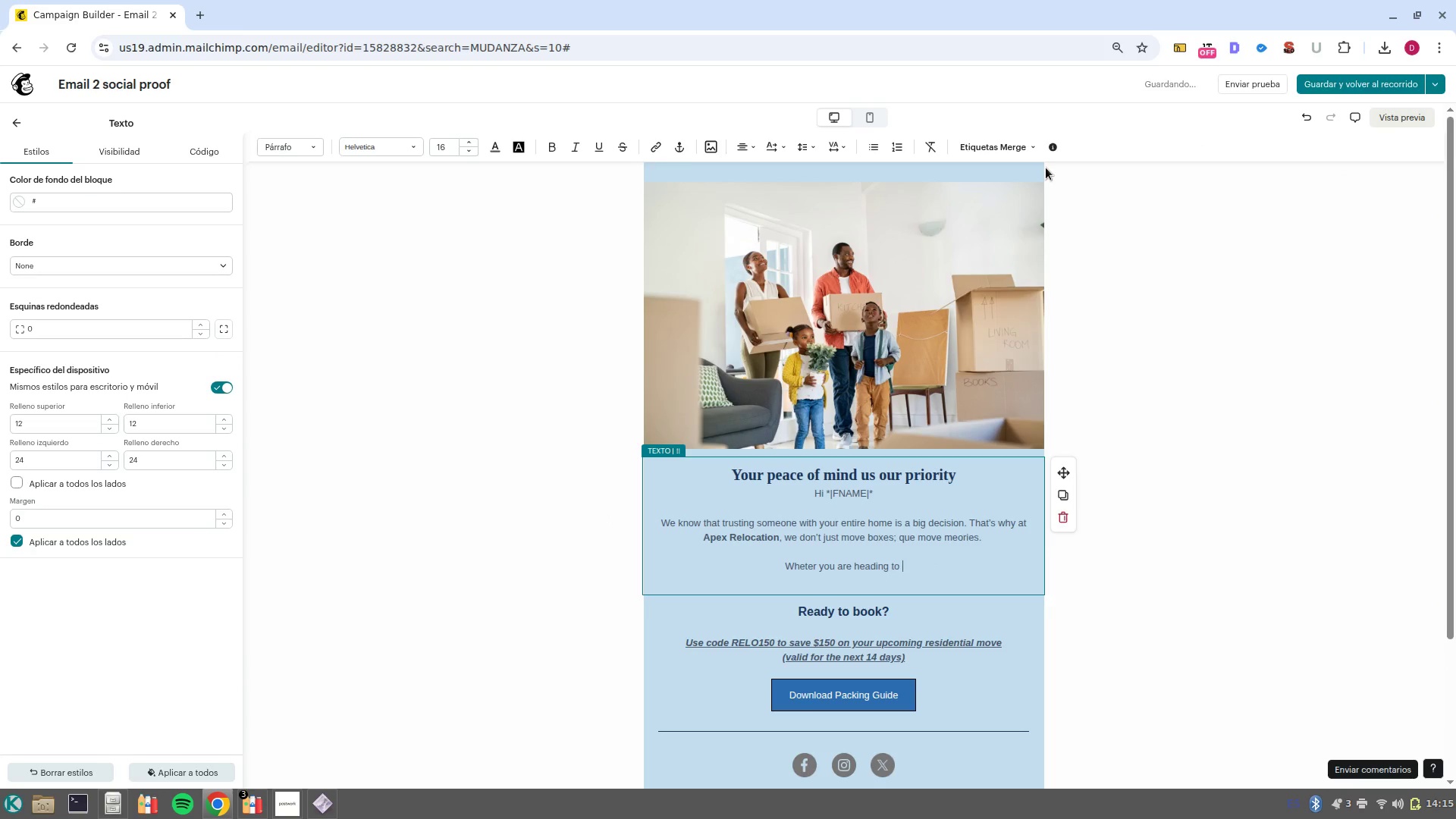 
left_click([1022, 148])
 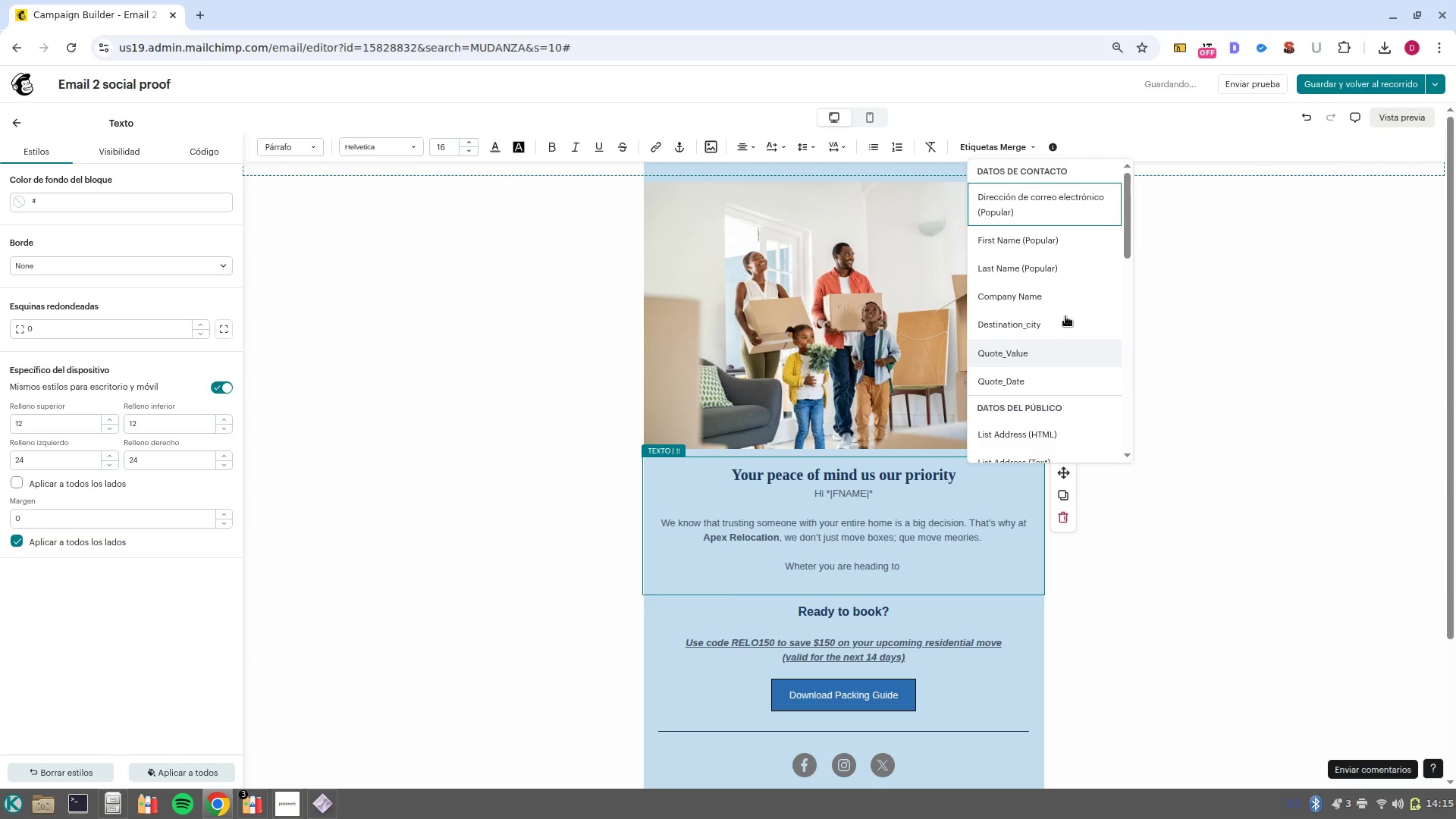 
left_click([1065, 316])
 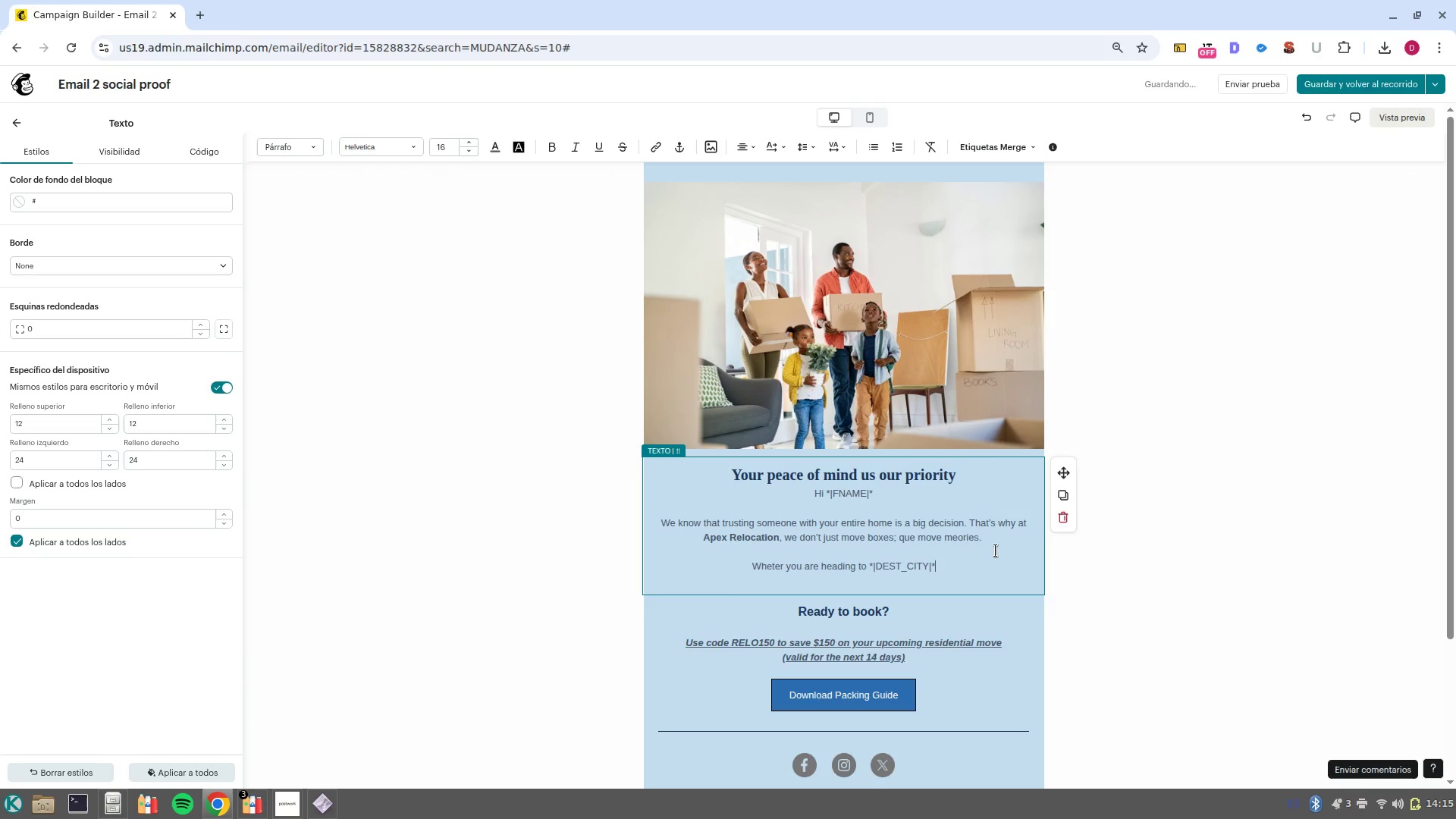 
type( or anyh)
key(Backspace)
type(where across the country, our @no/damage Guarantee)
 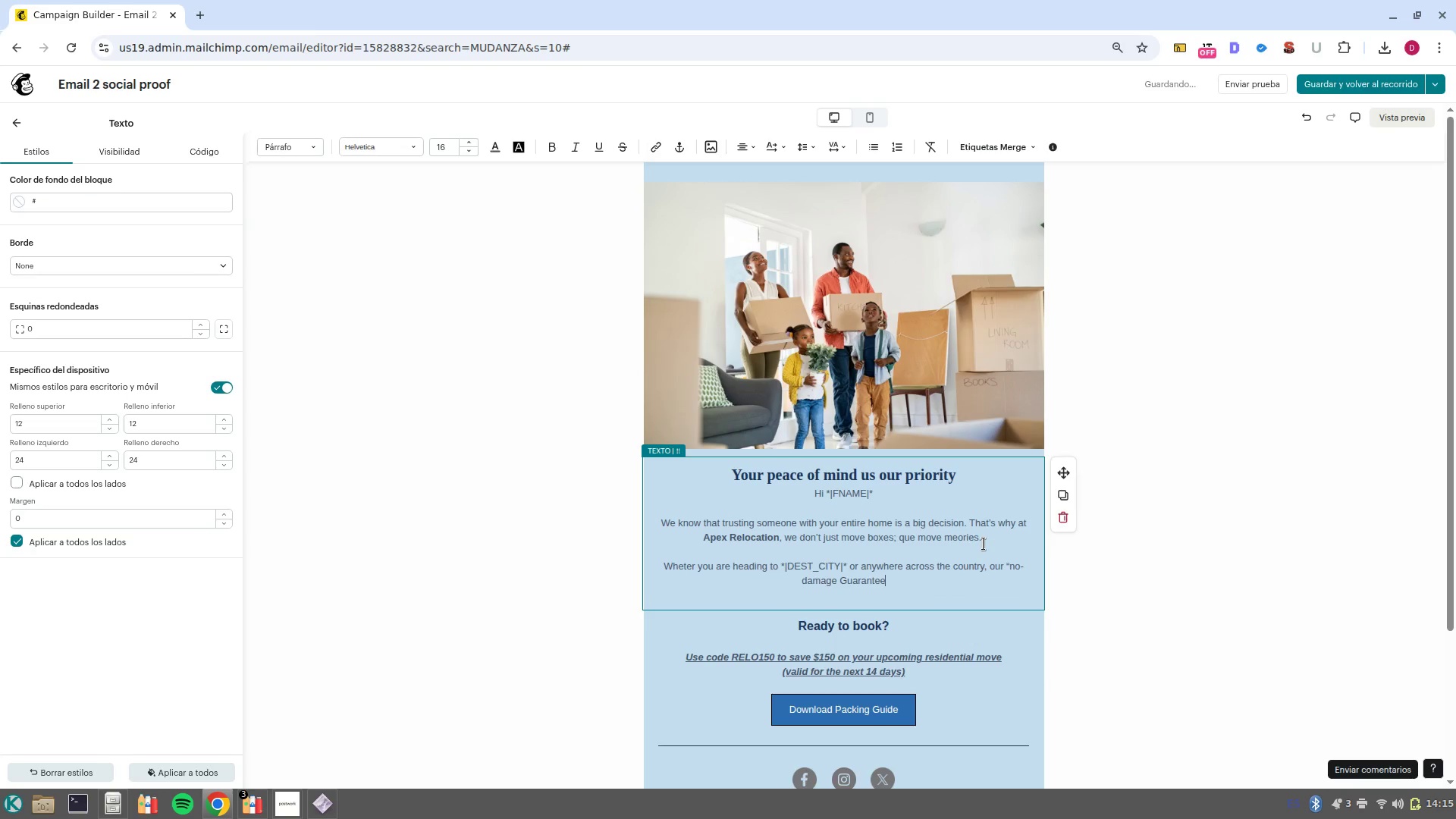 
left_click_drag(start_coordinate=[1006, 565], to_coordinate=[1016, 584])
 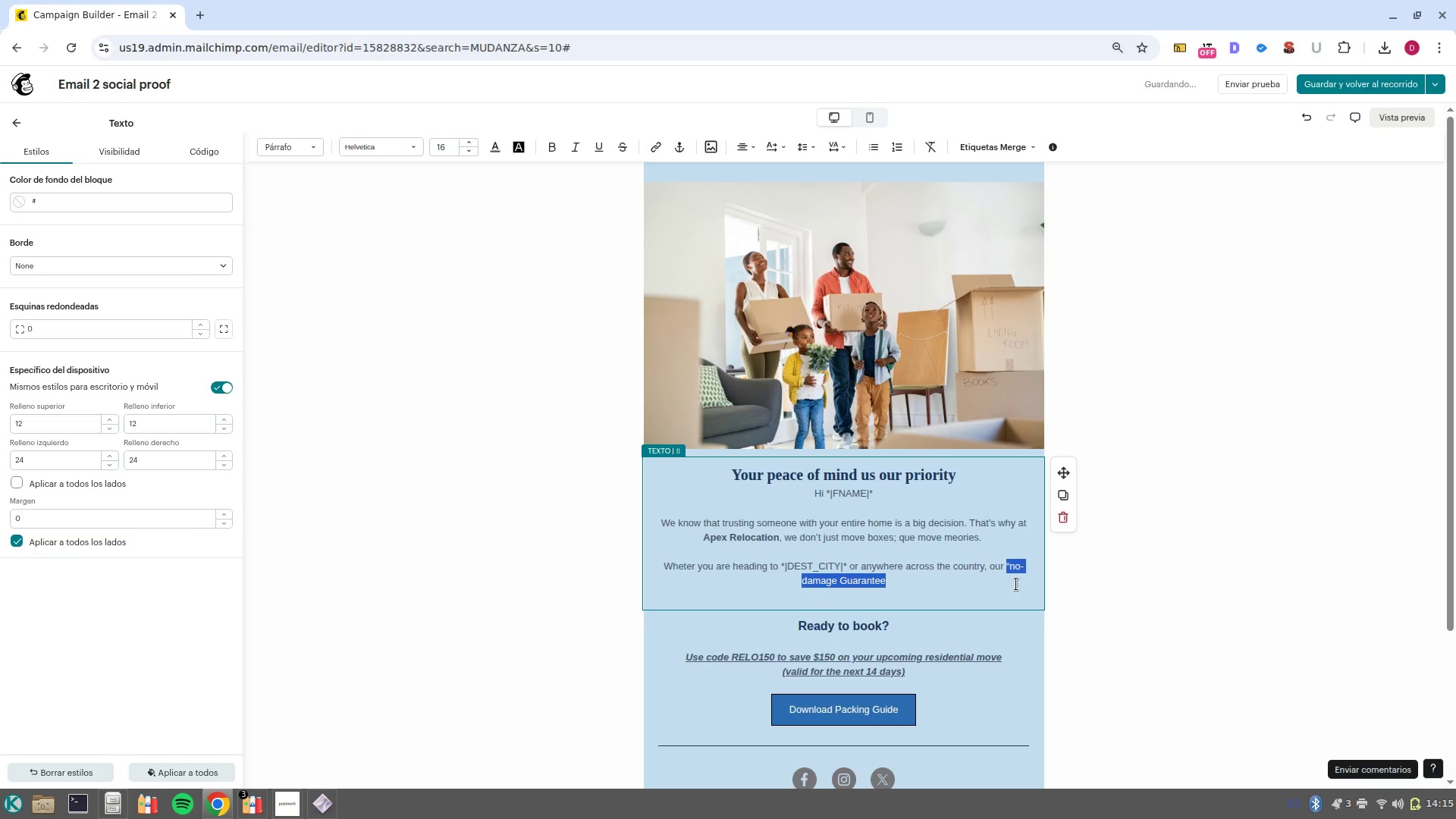 
key(Control+B)
 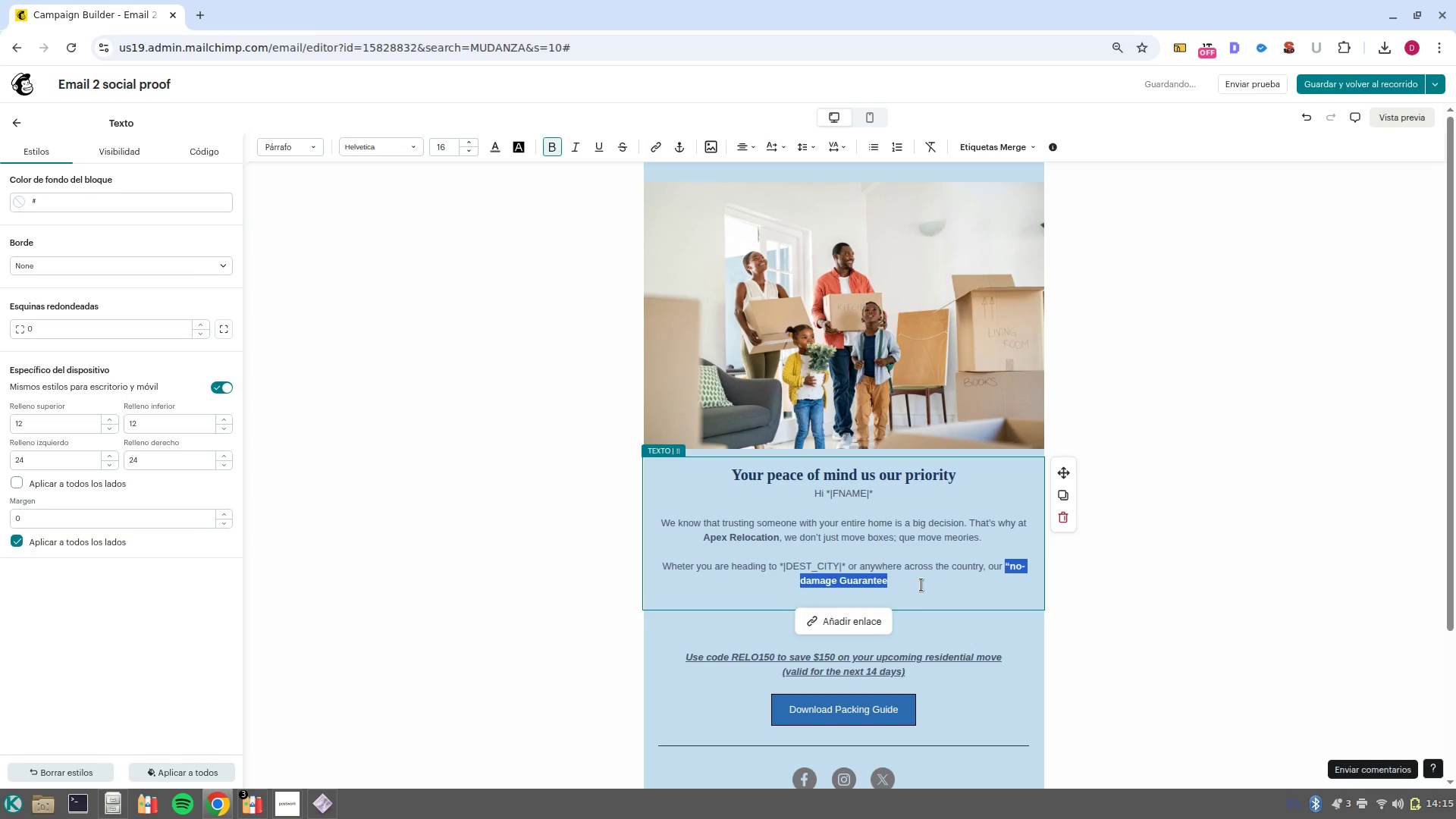 
left_click([921, 585])
 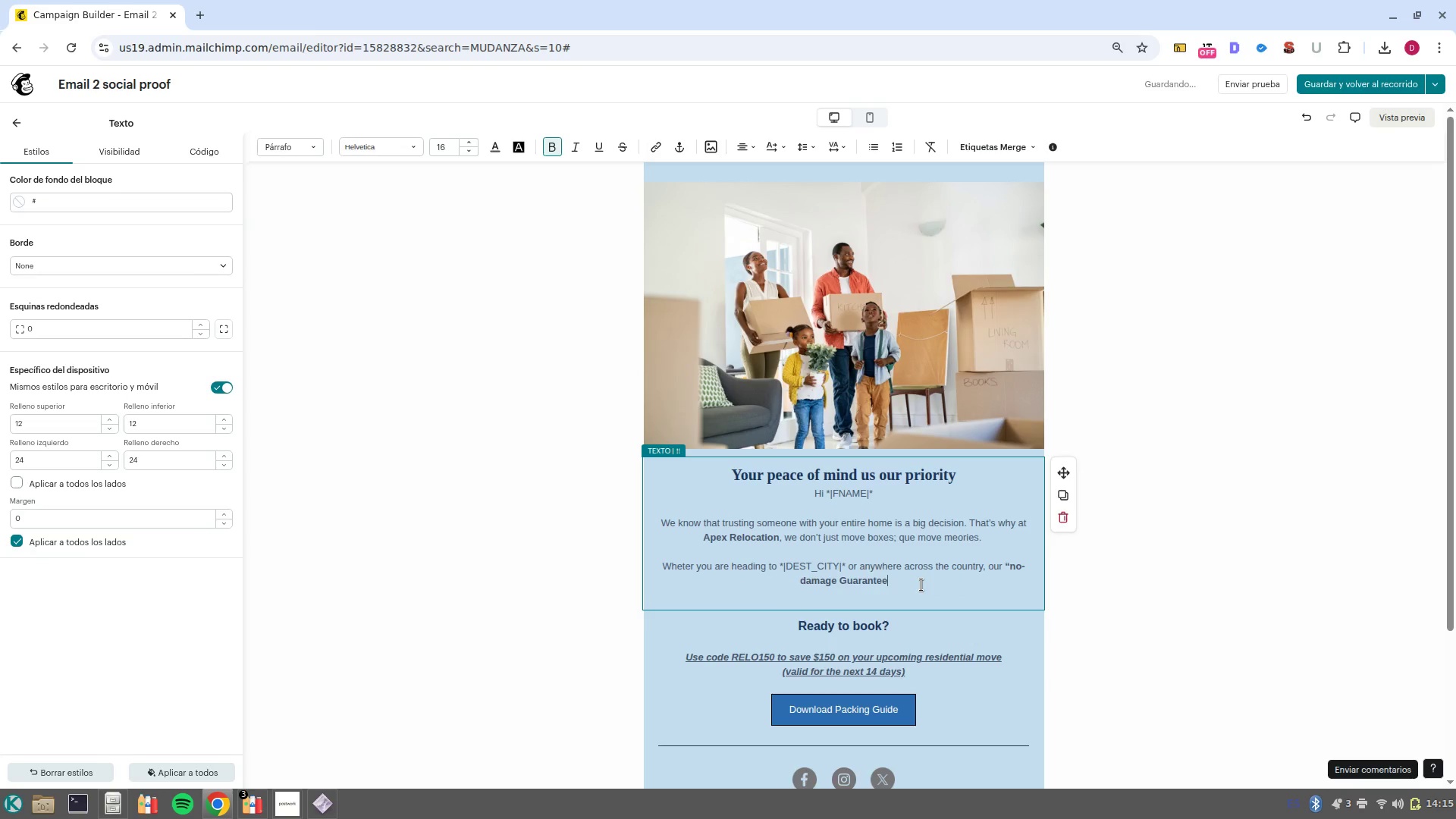 
key(Comma)
 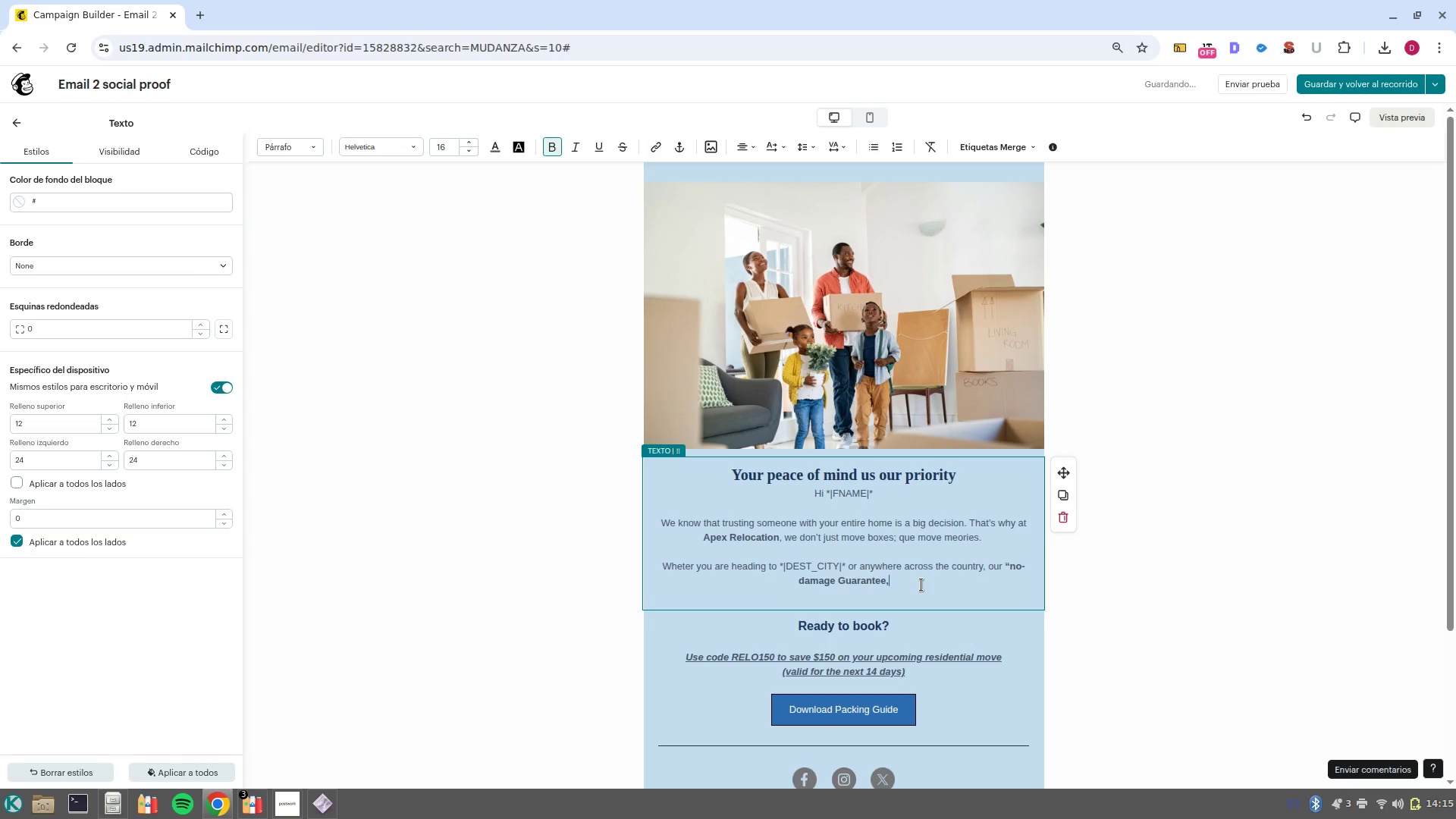 
key(Space)
 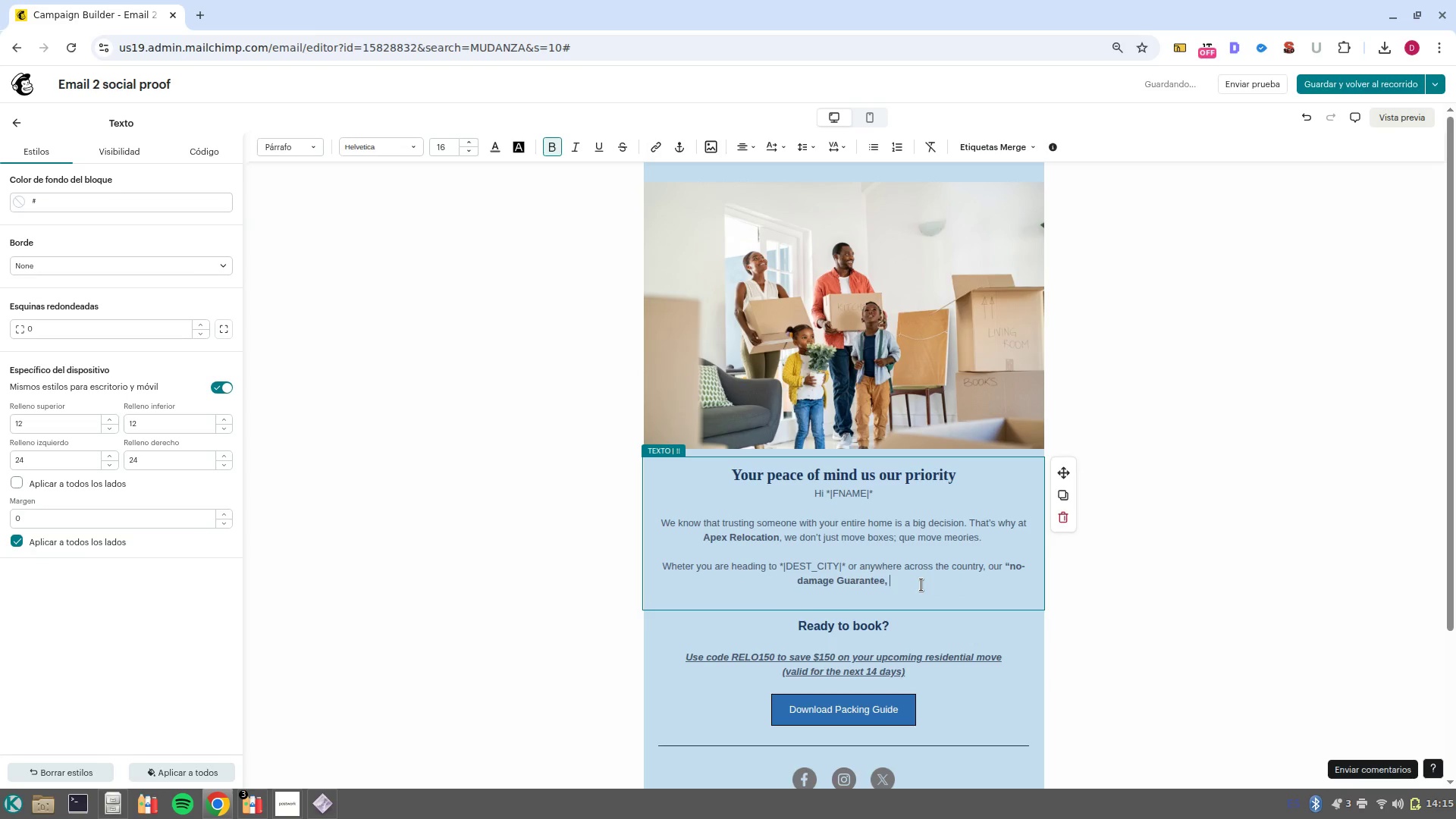 
key(Control+ControlLeft)
 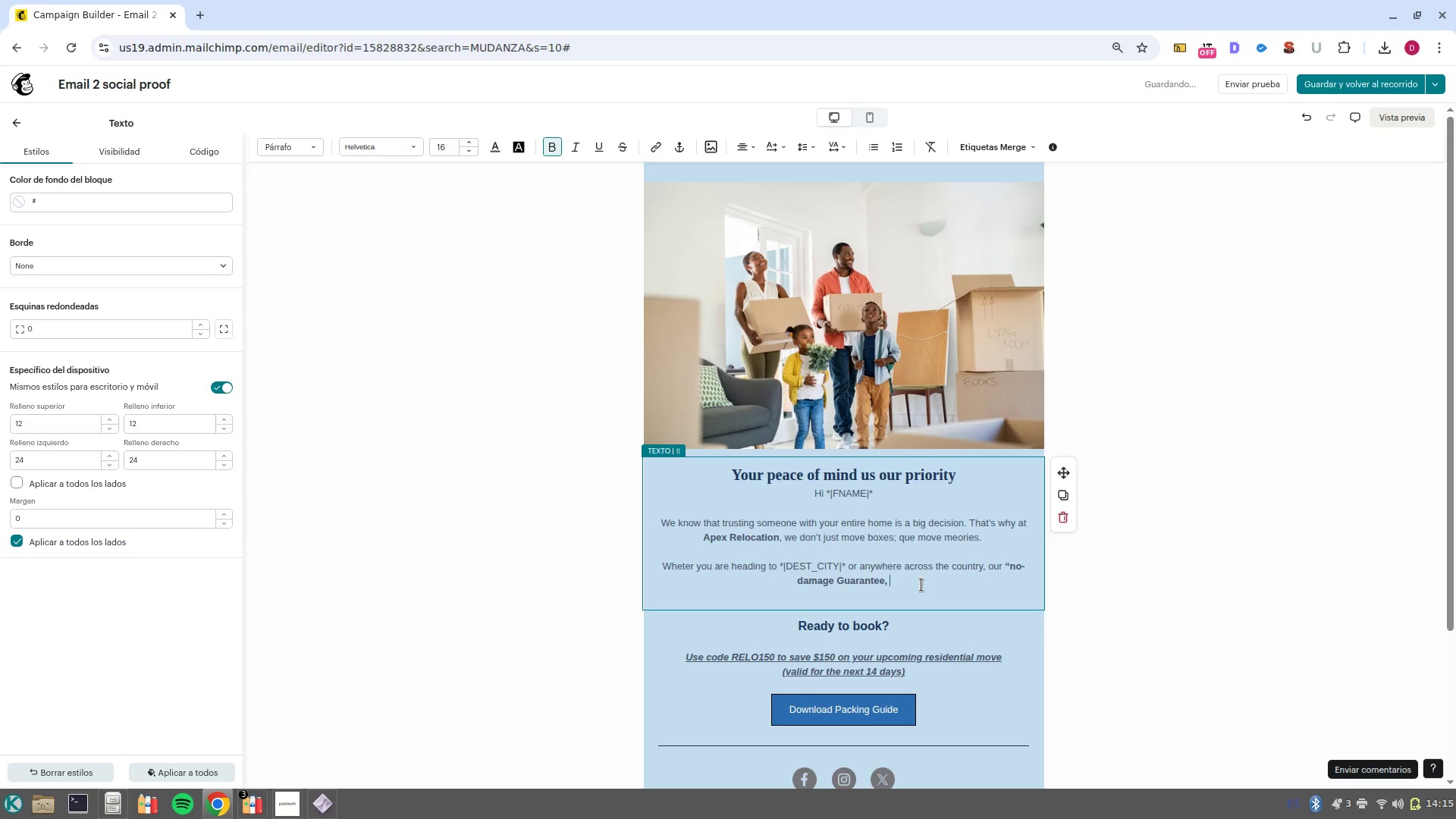 
key(Control+B)
 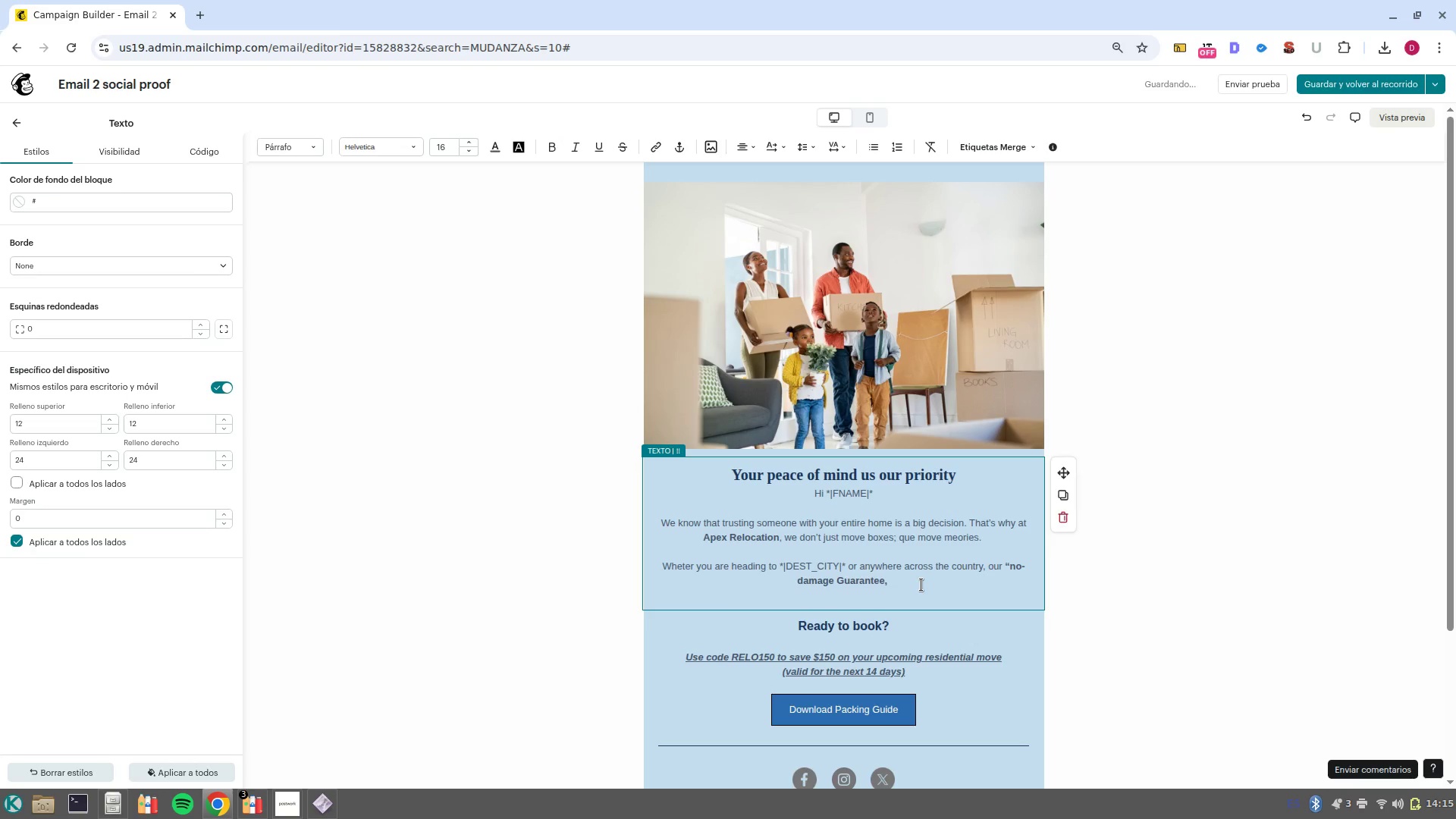 
type(ensures that your items as)
key(Backspace)
type(rrive exactly as they left. )
 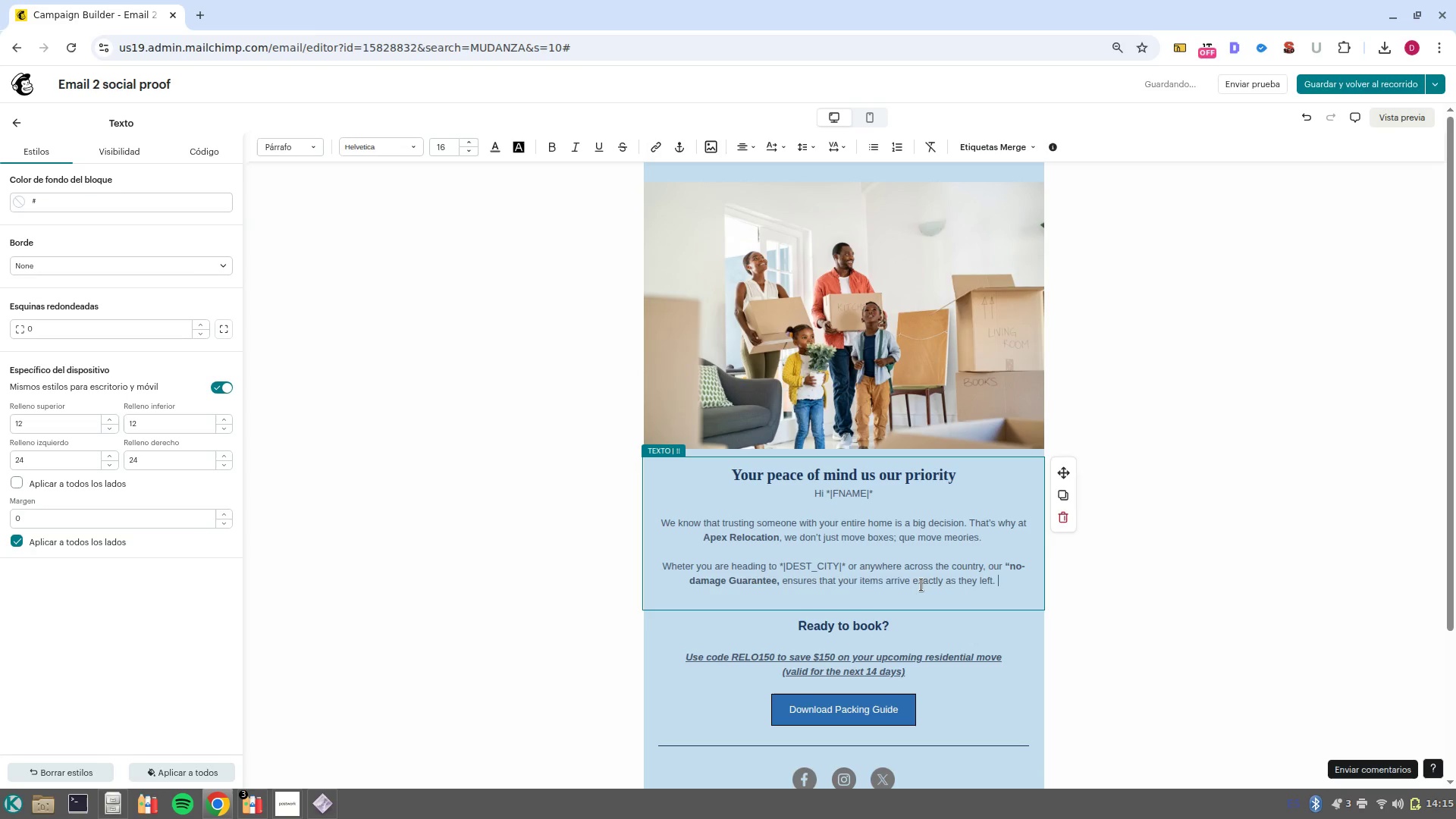 
key(Enter)
 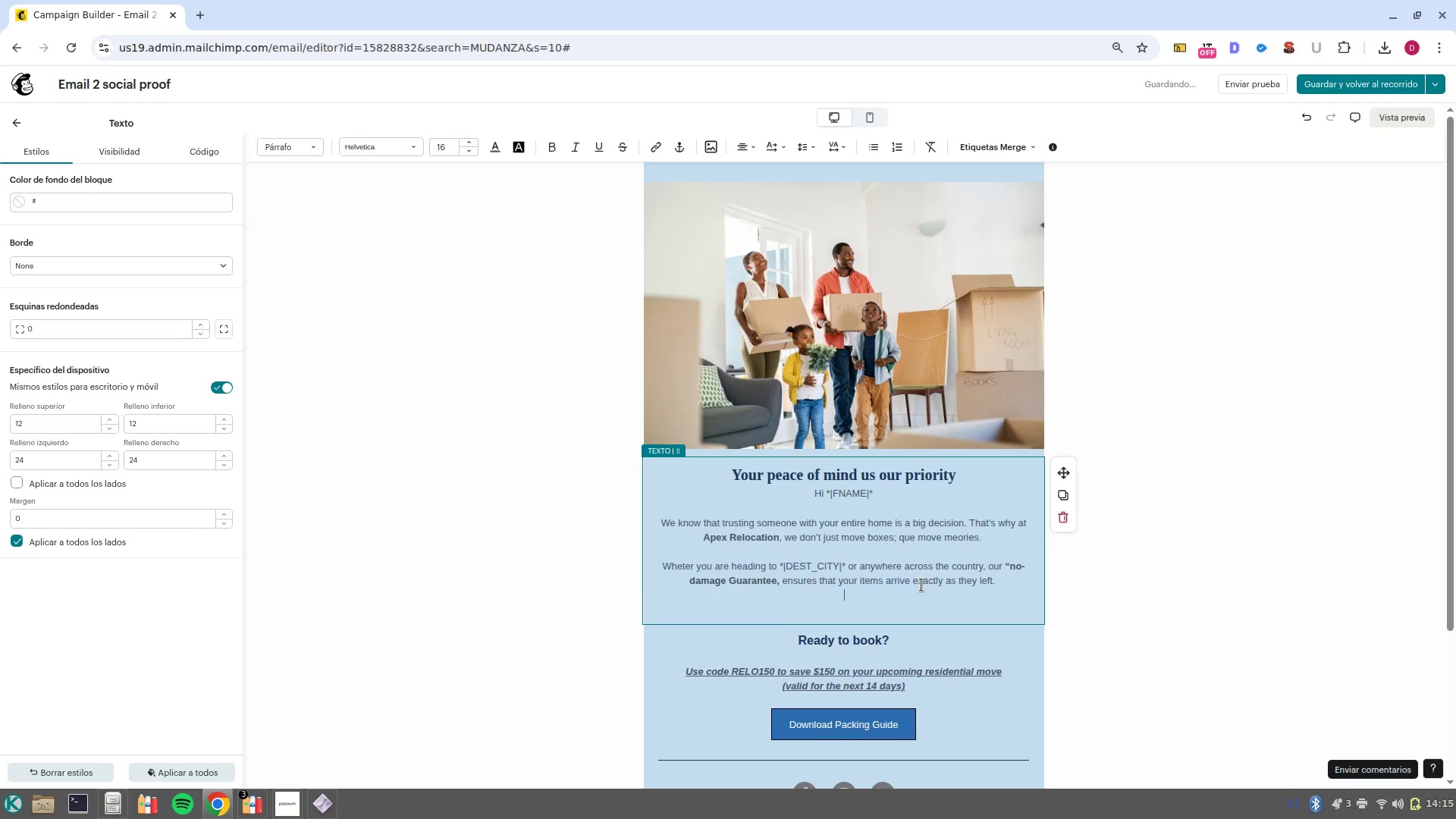 
key(Enter)
 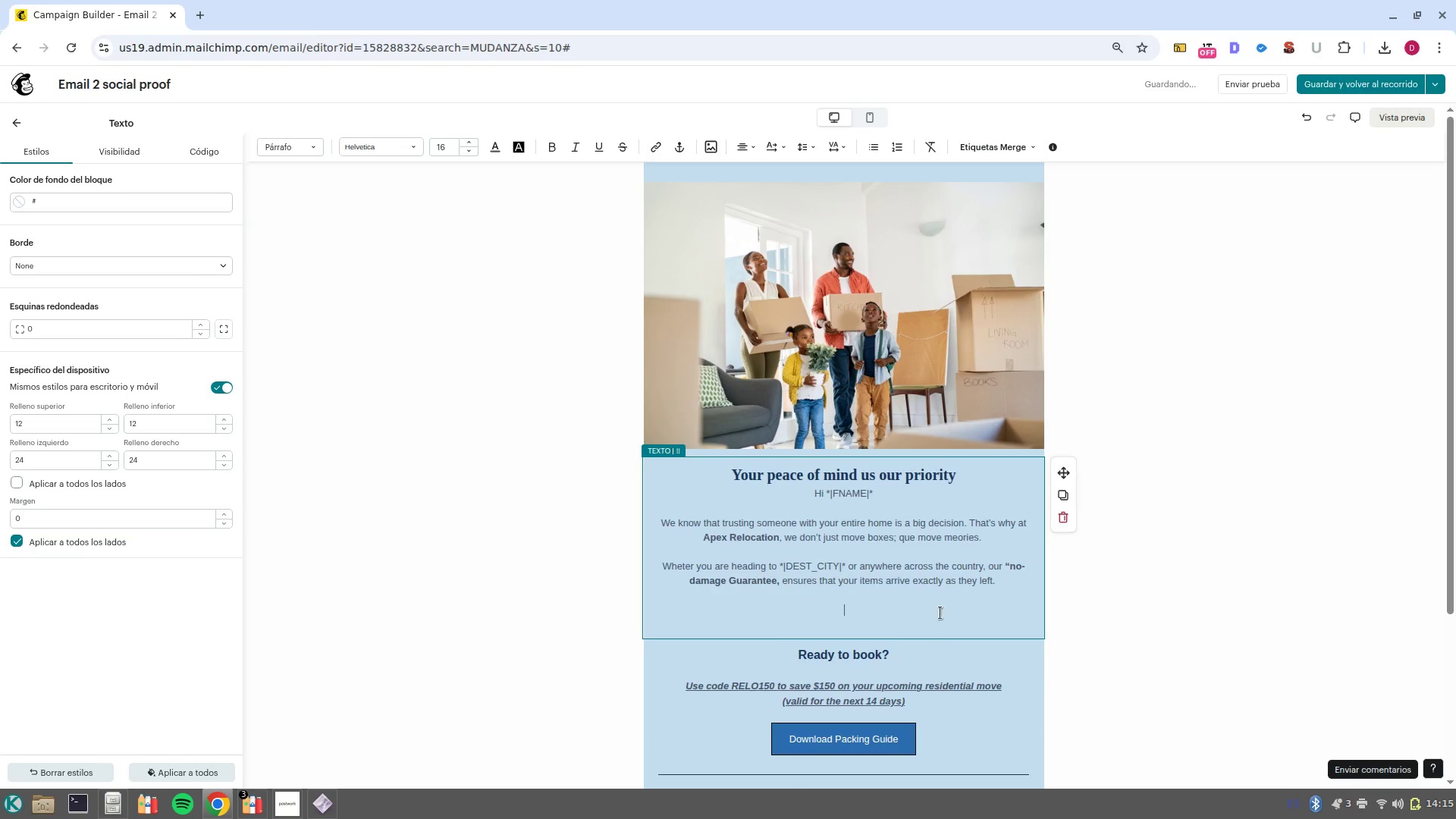 
left_click([924, 647])
 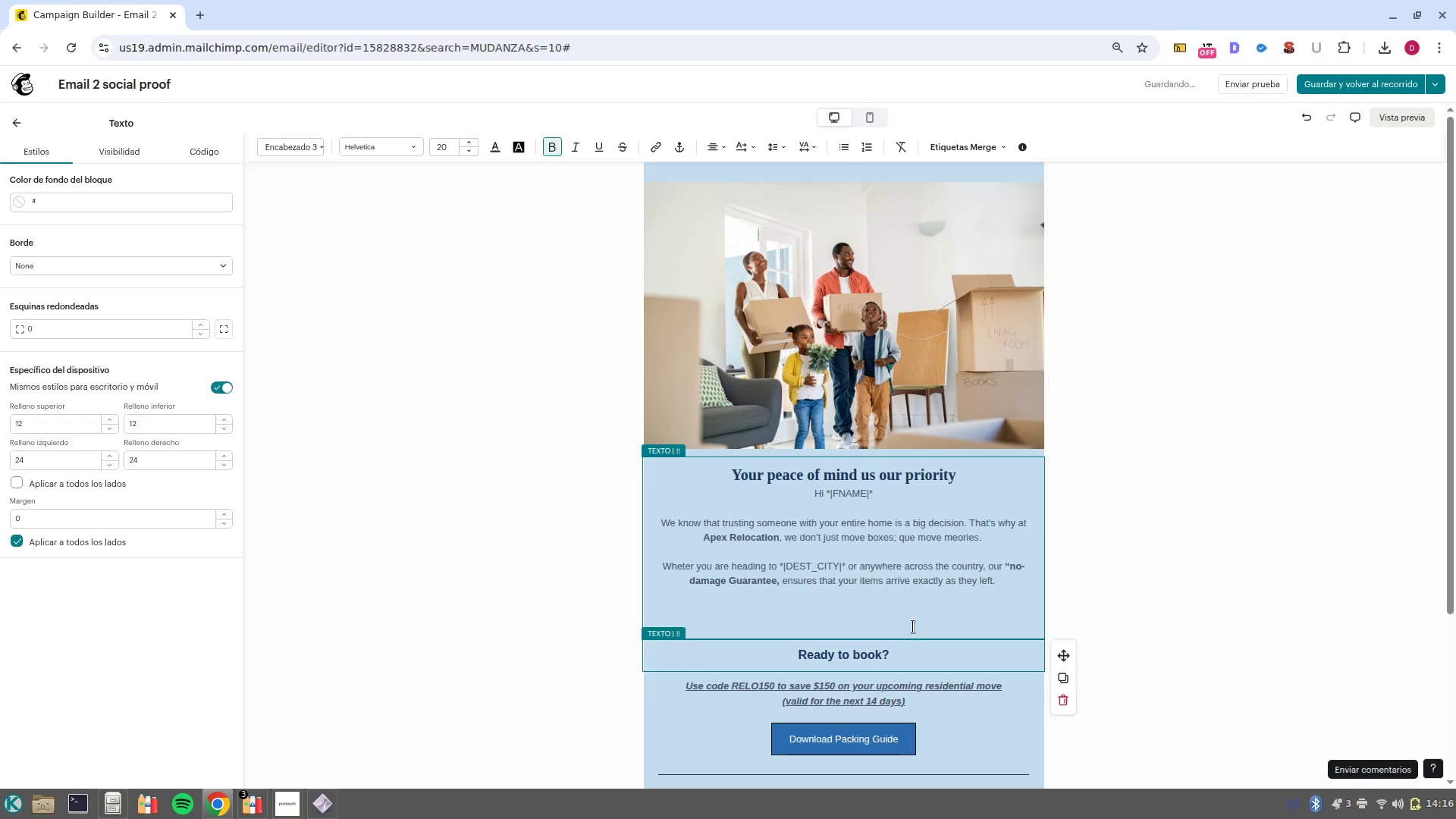 
key(Backspace)
 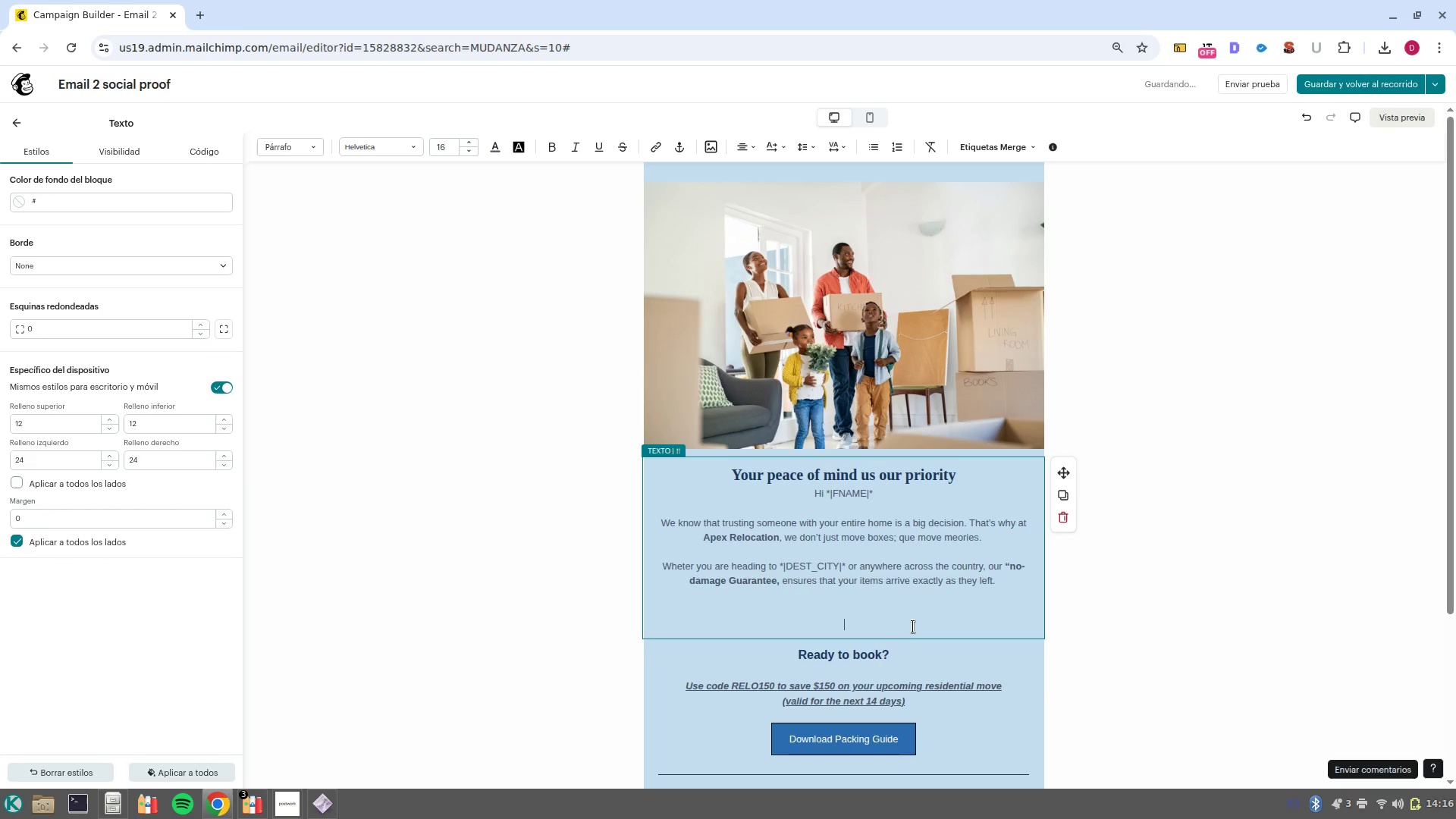 
key(Backspace)
 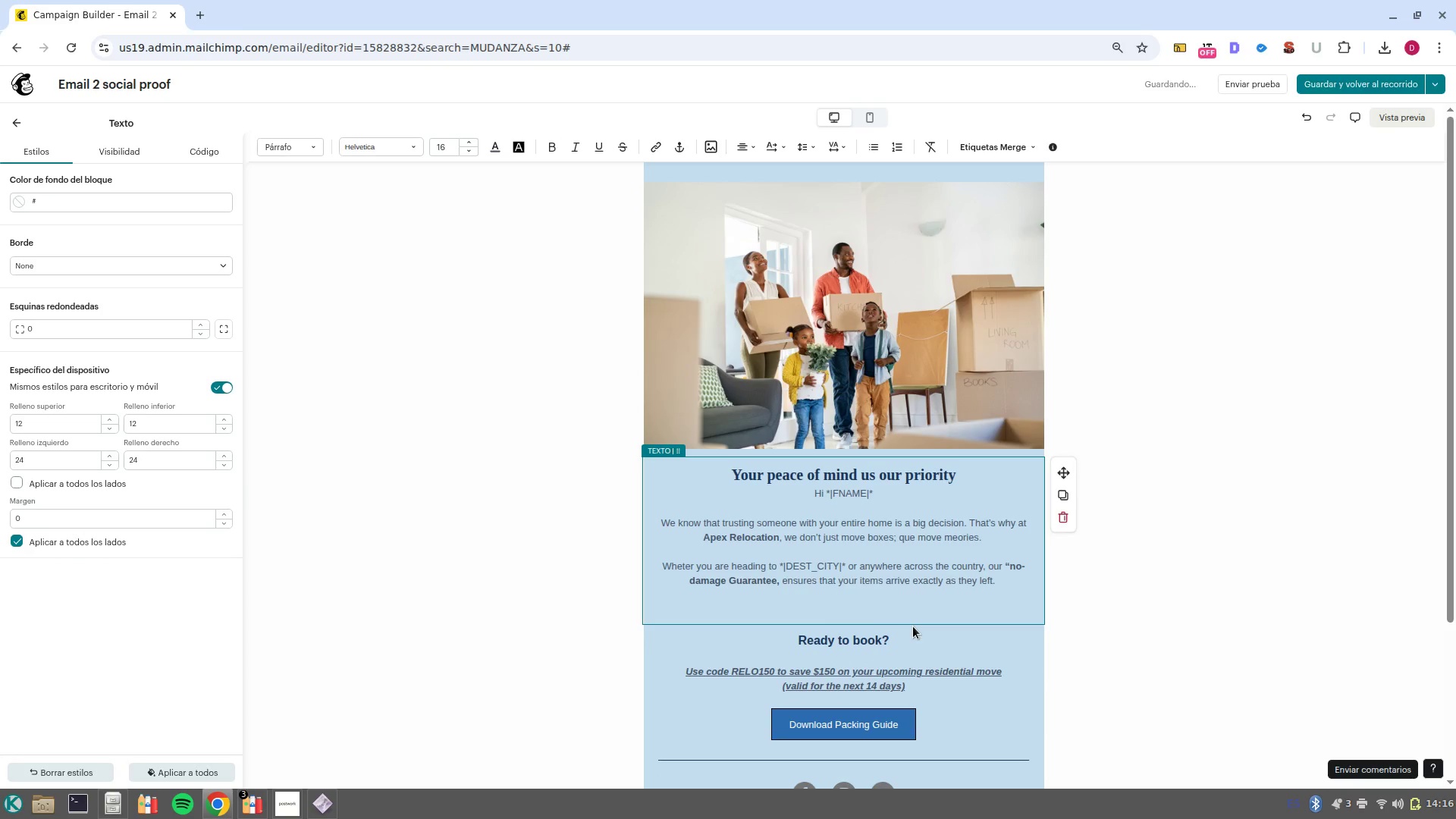 
key(Backspace)
 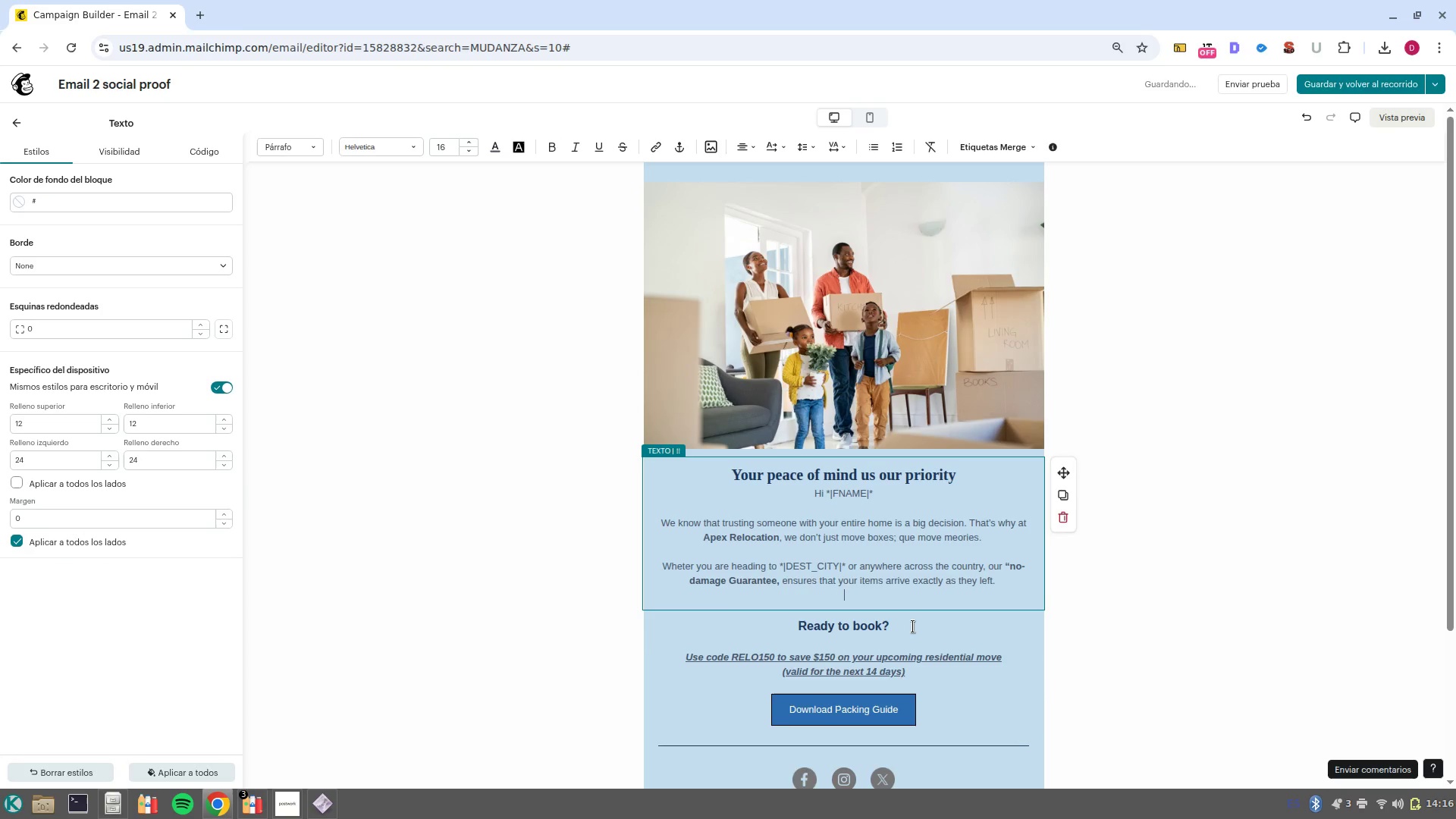 
key(Backspace)
 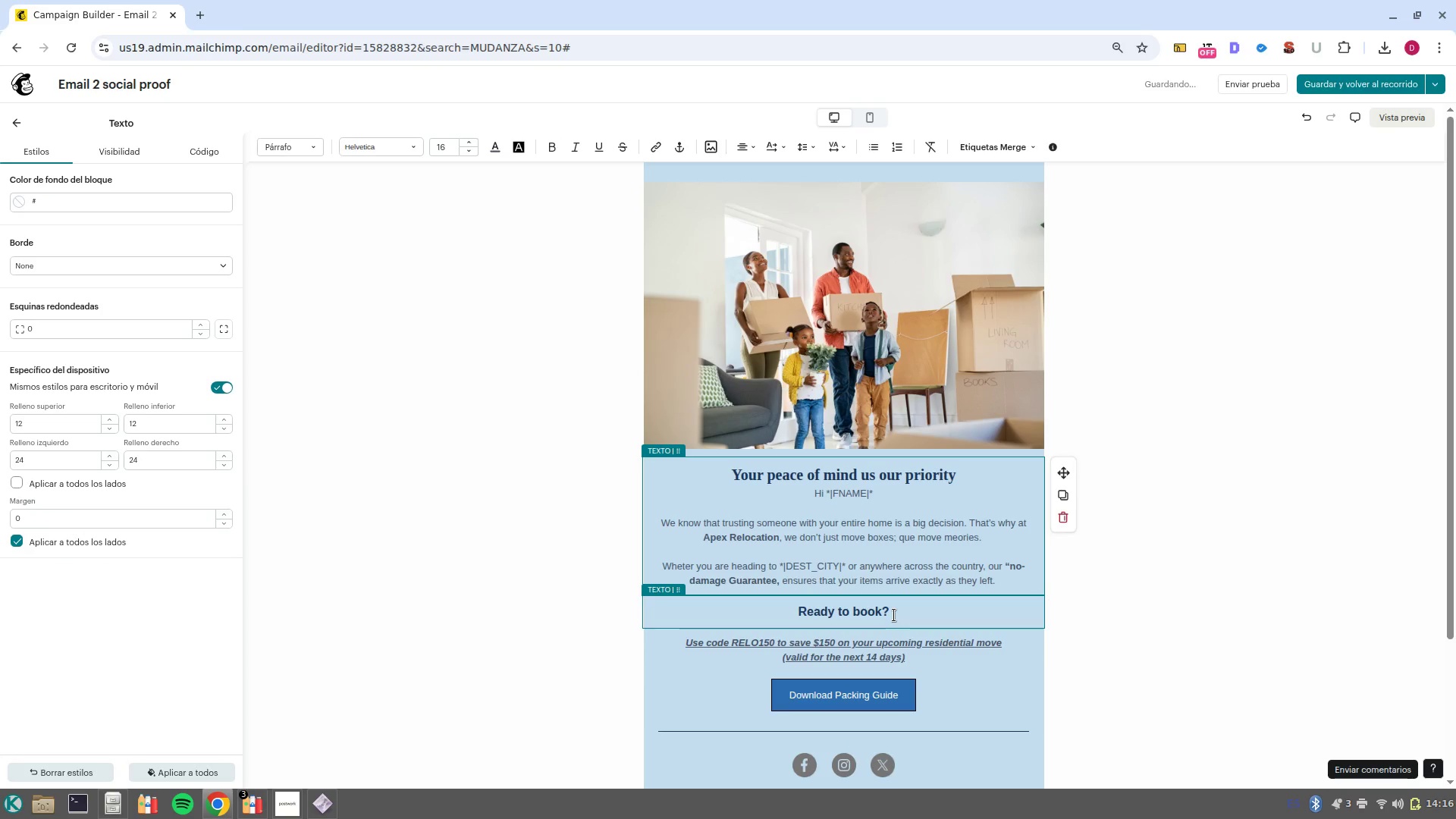 
left_click_drag(start_coordinate=[894, 615], to_coordinate=[768, 614])
 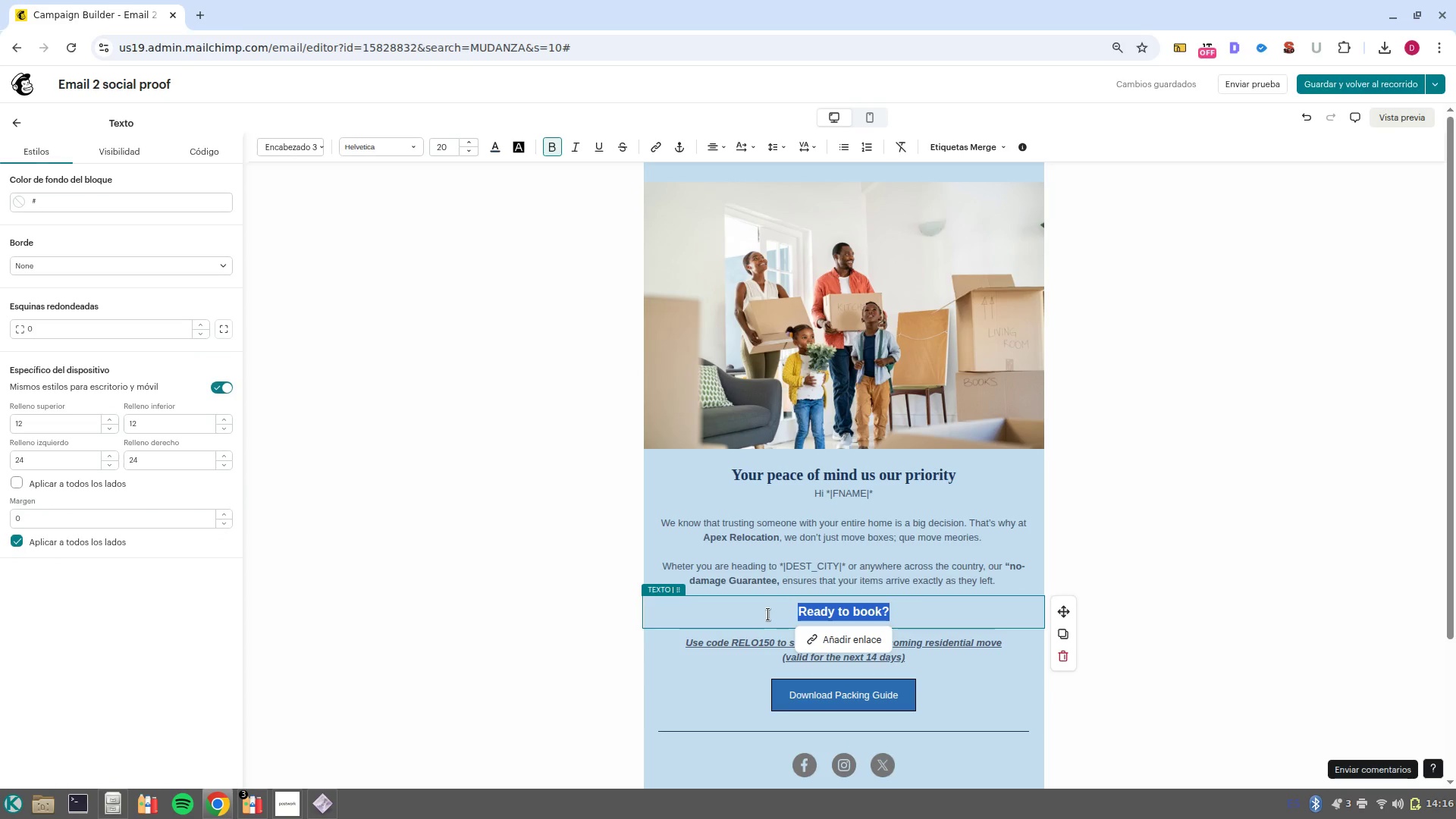 
key(Backspace)
 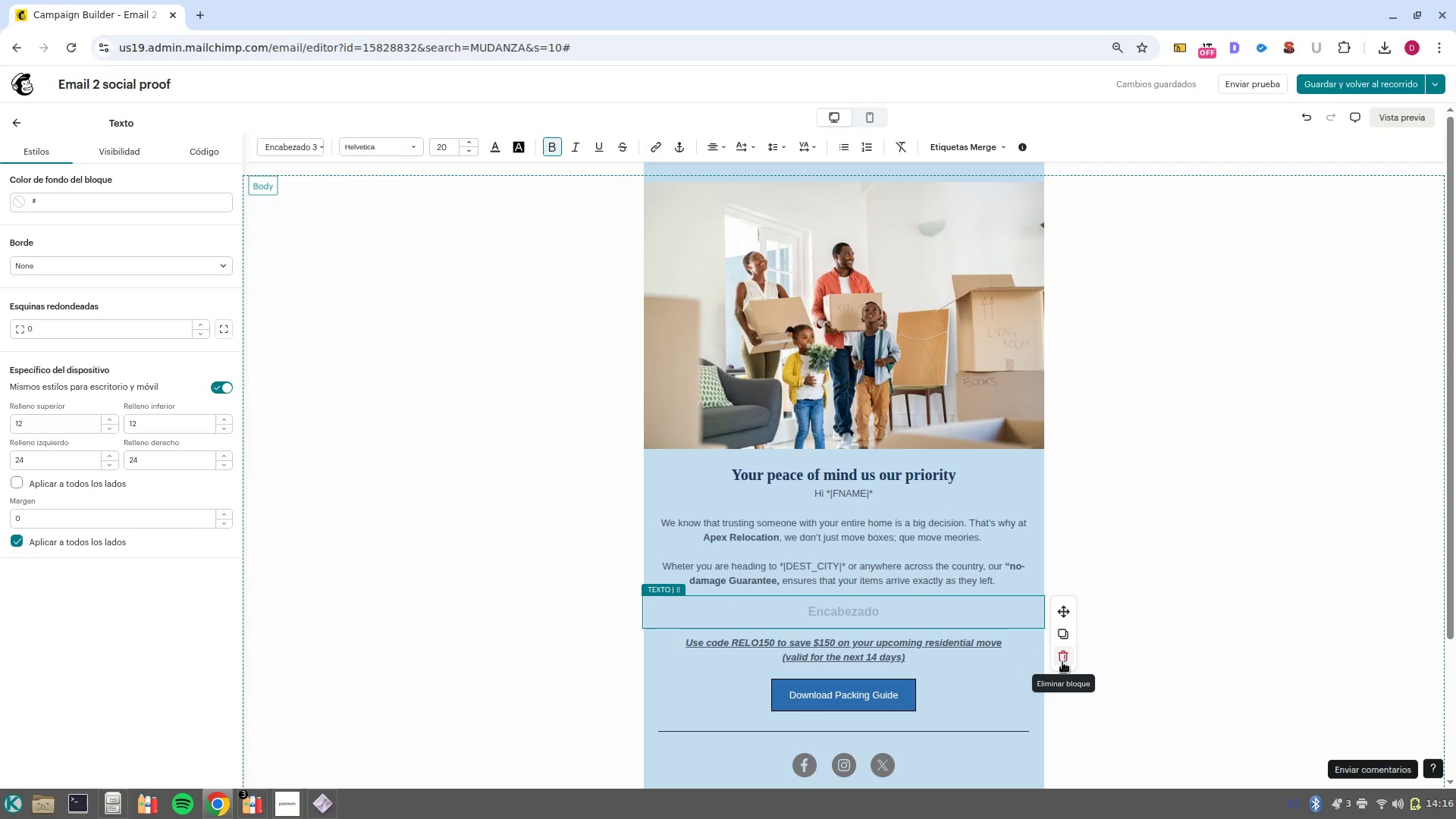 
wait(6.28)
 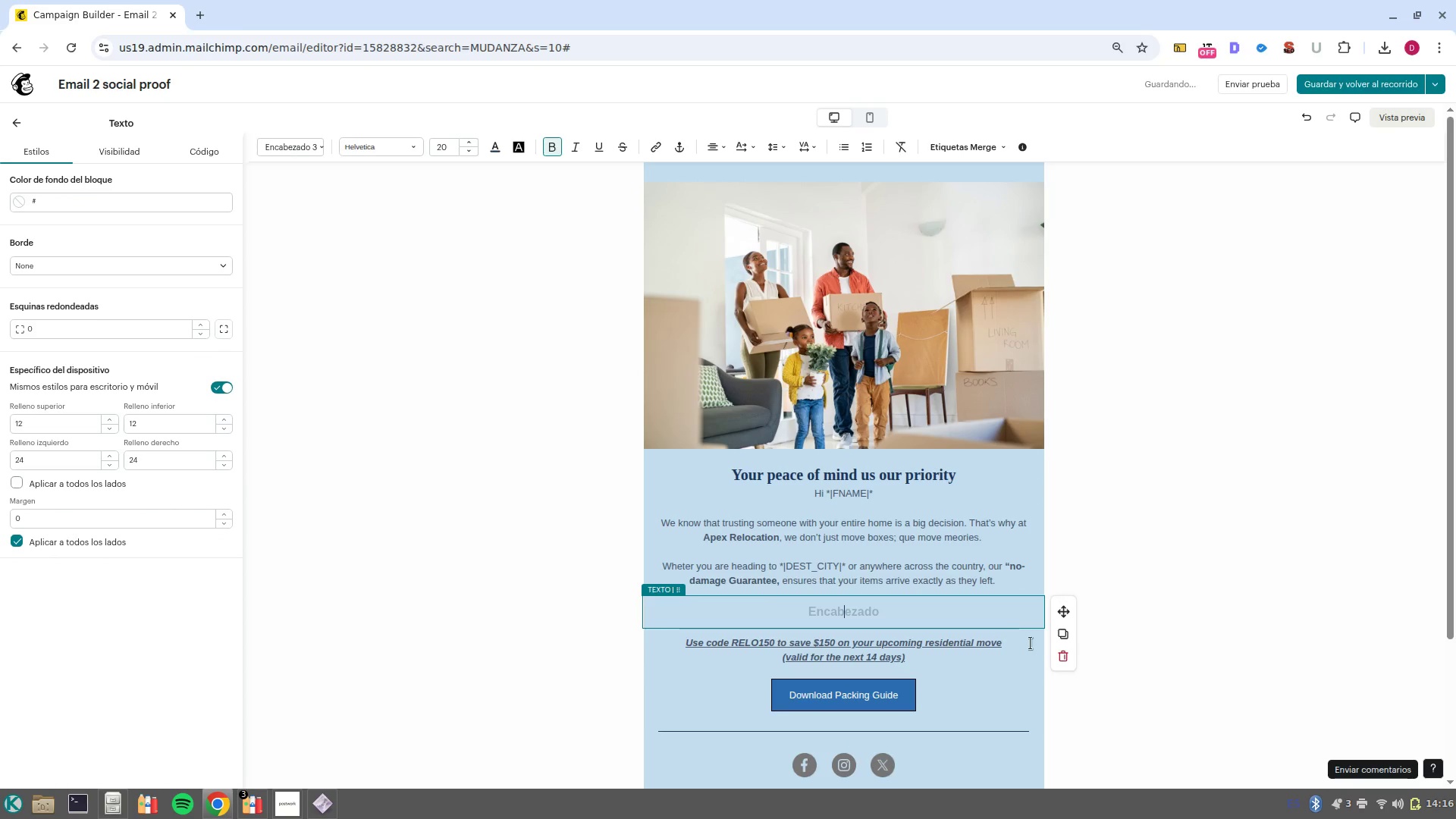 
type(What people says about us_)
 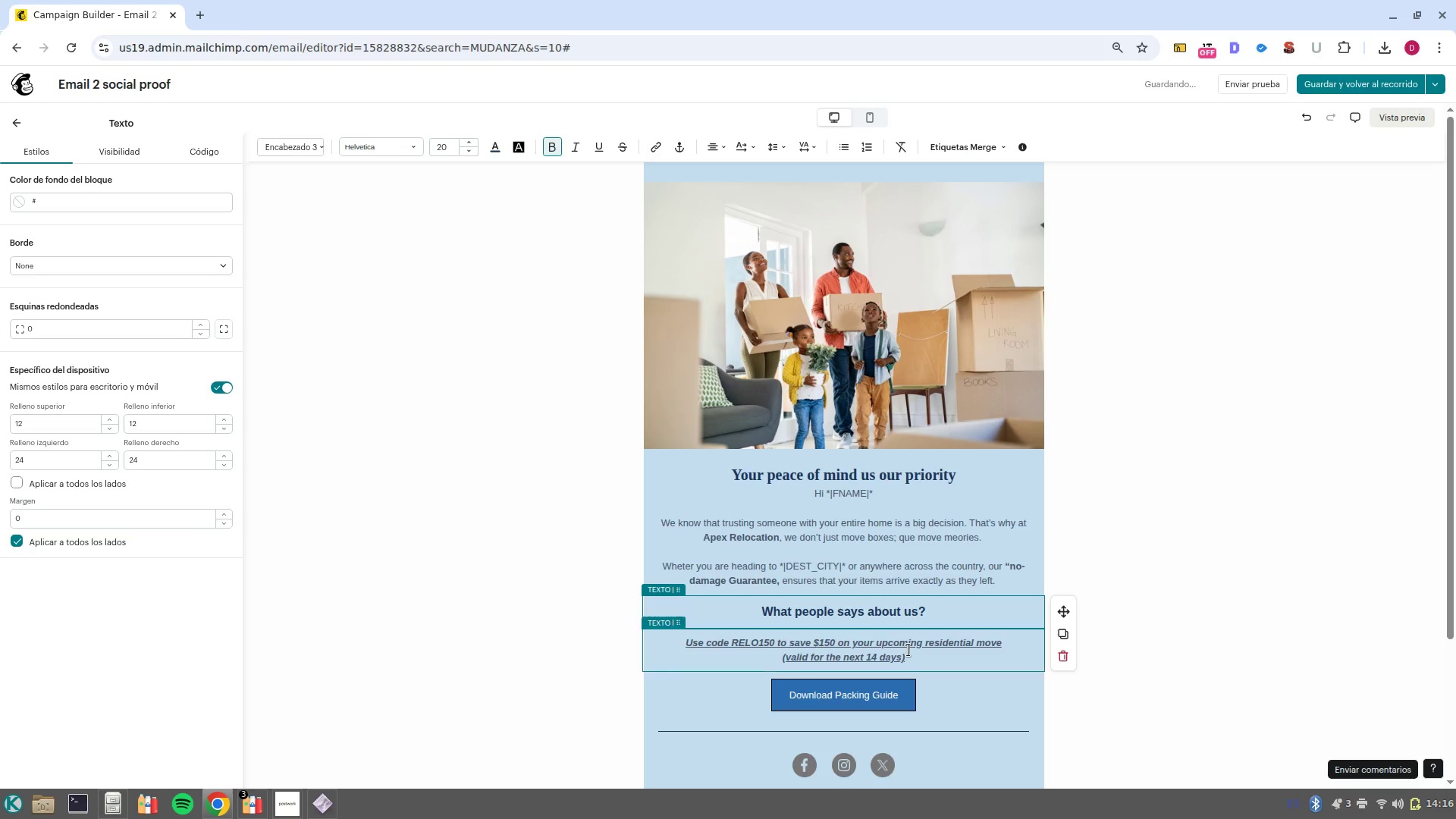 
left_click_drag(start_coordinate=[909, 655], to_coordinate=[624, 620])
 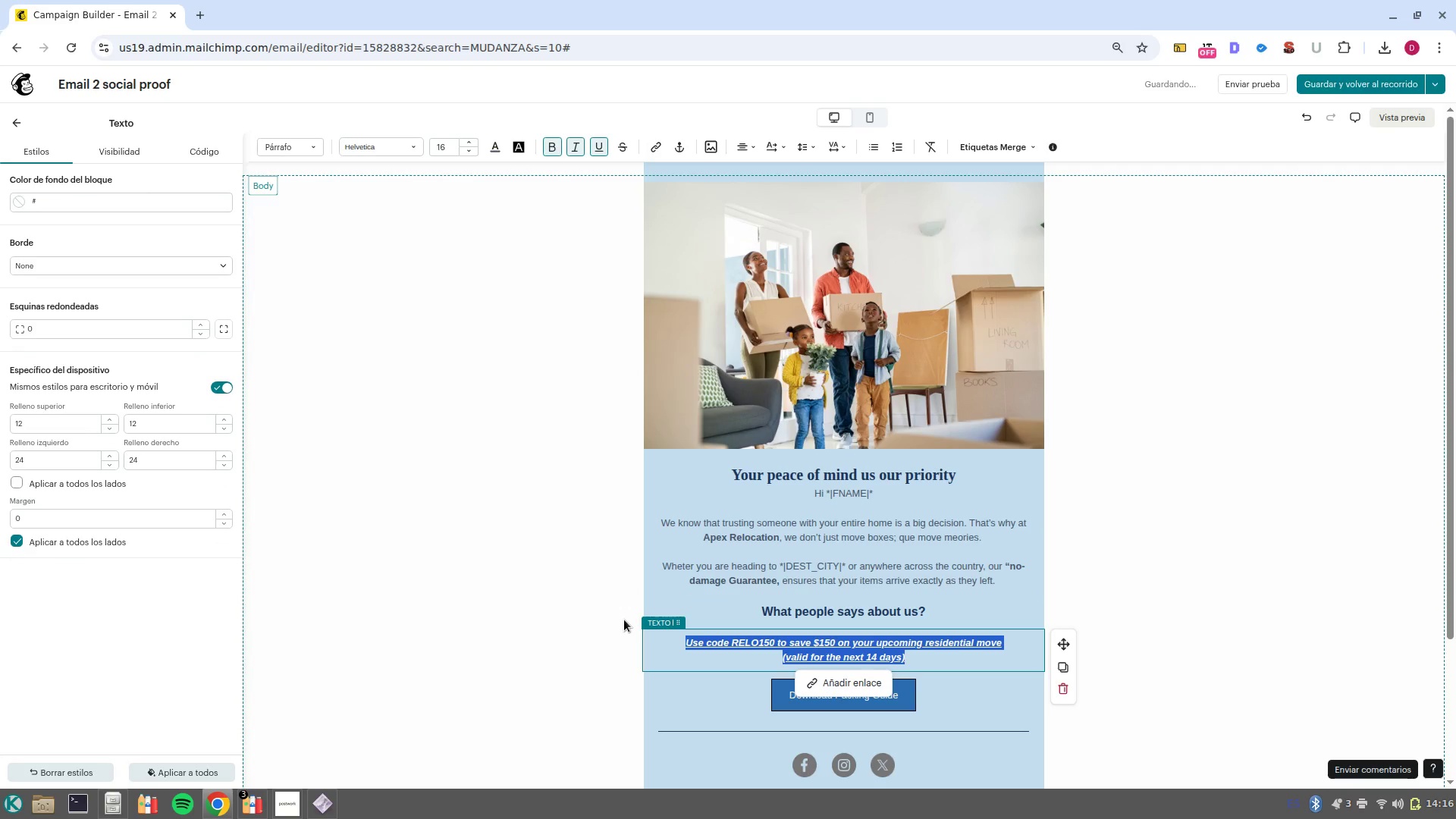 
key(Backspace)
type(!I was)
 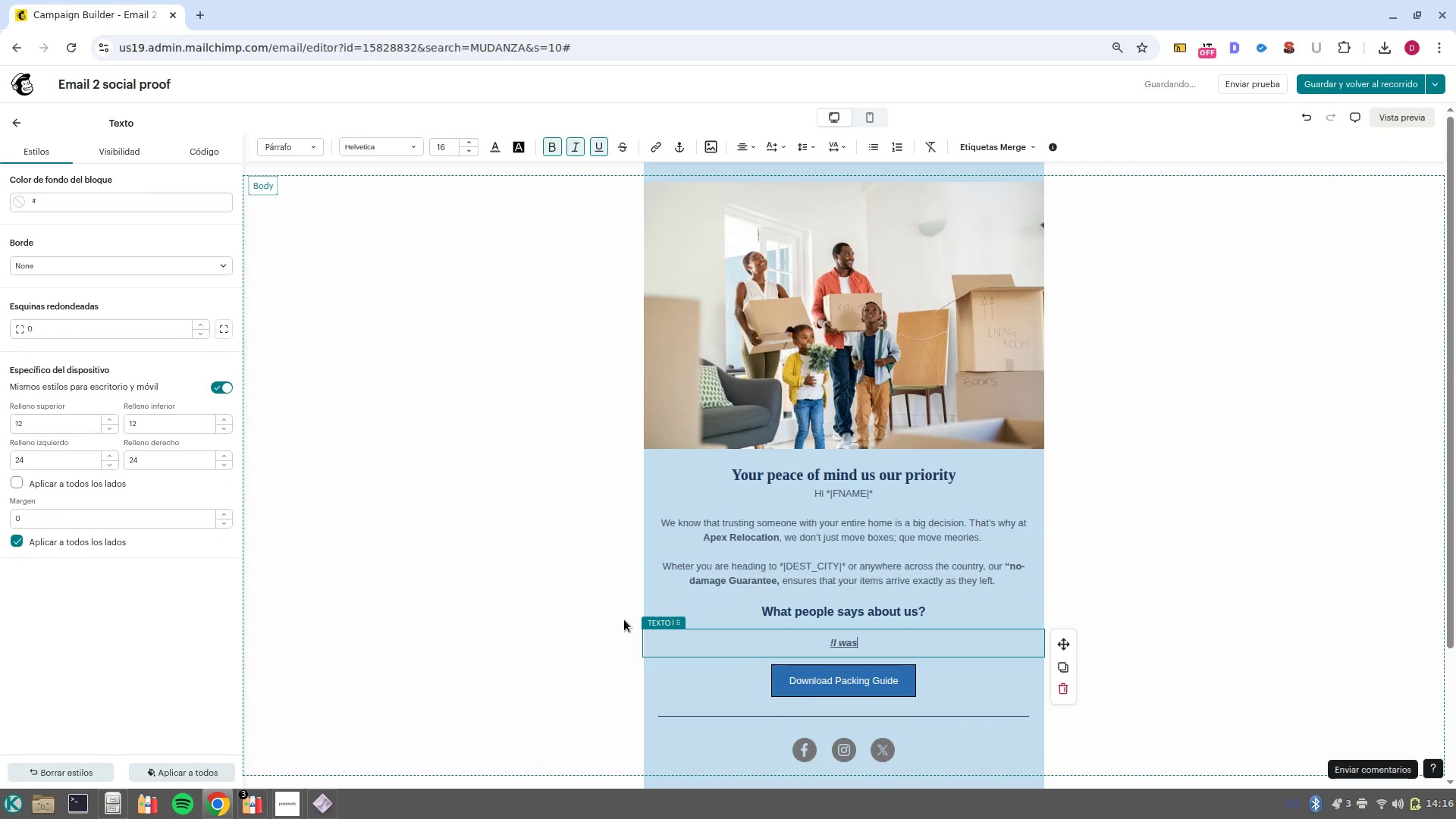 
key(Control+ArrowLeft)
 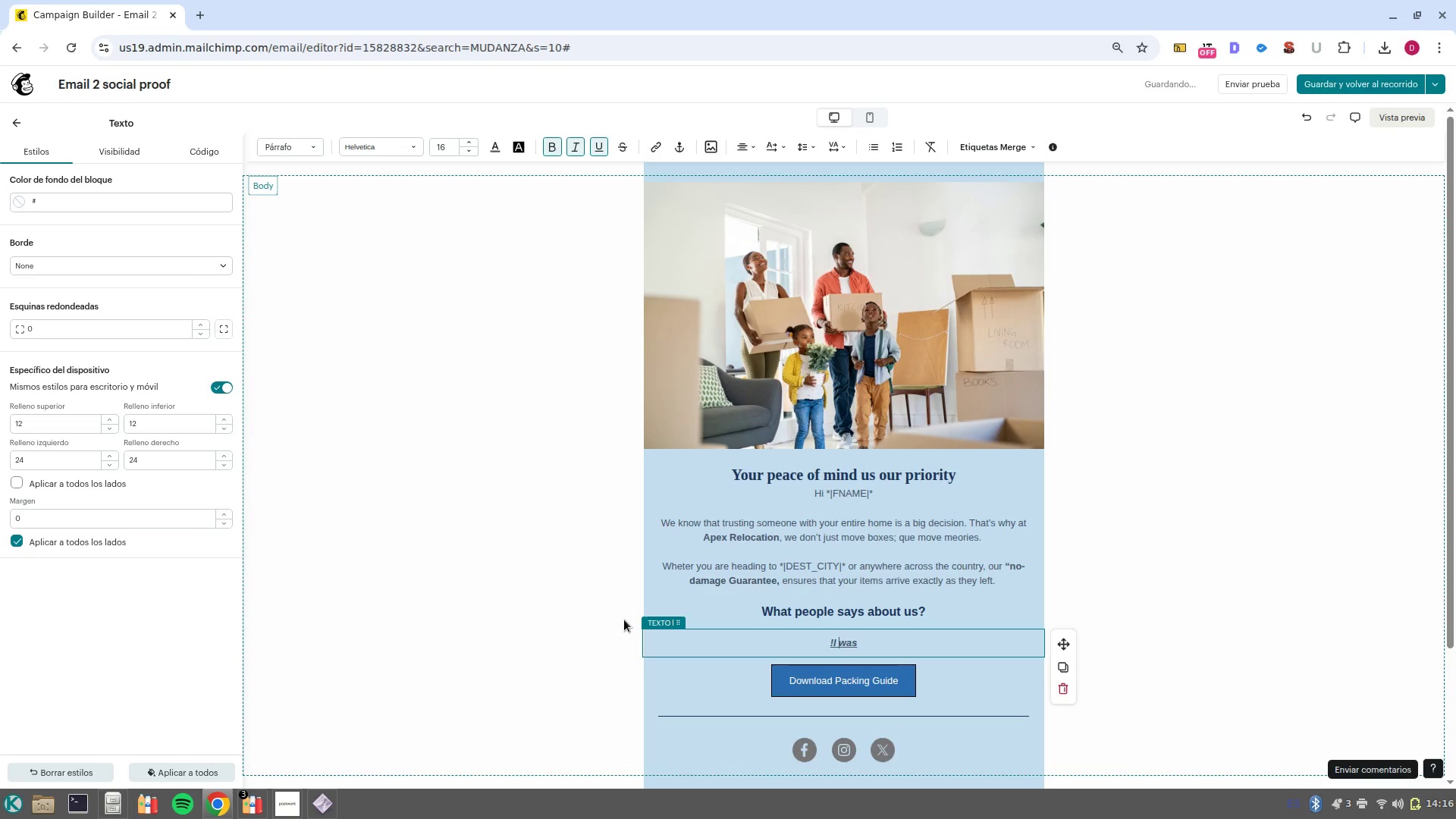 
key(Control+ArrowLeft)
 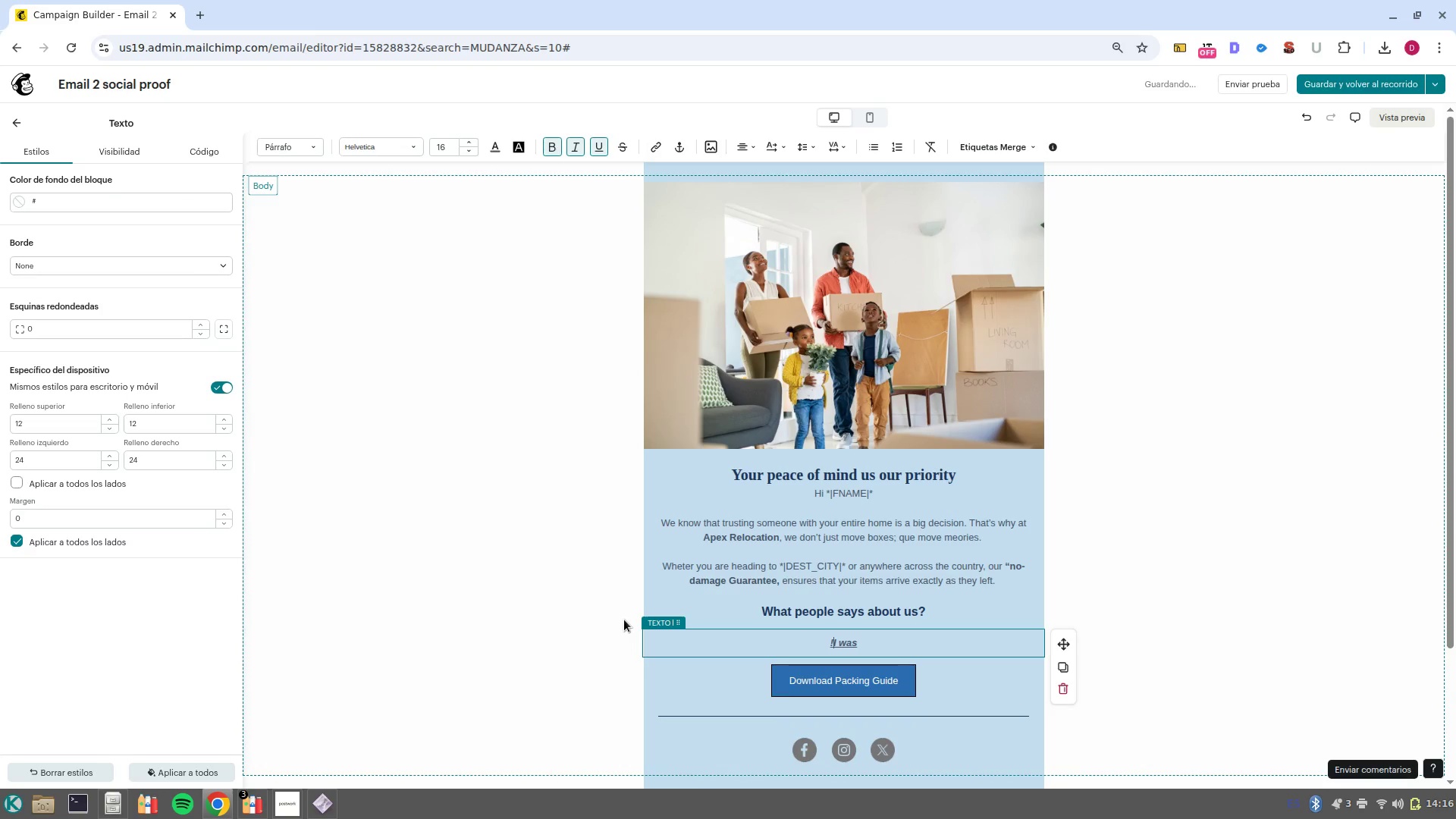 
key(Backspace)
 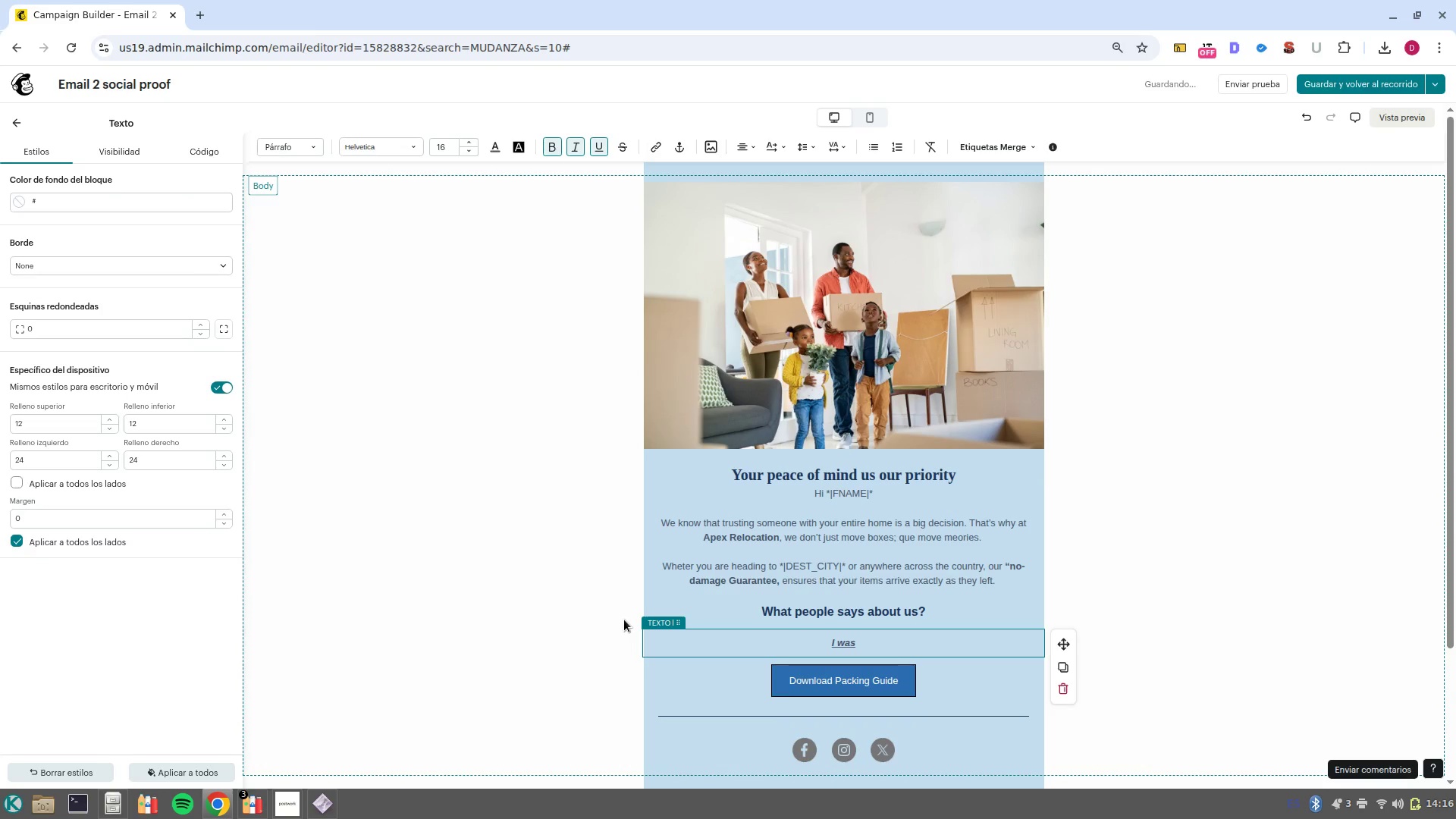 
key(Shift+2)
 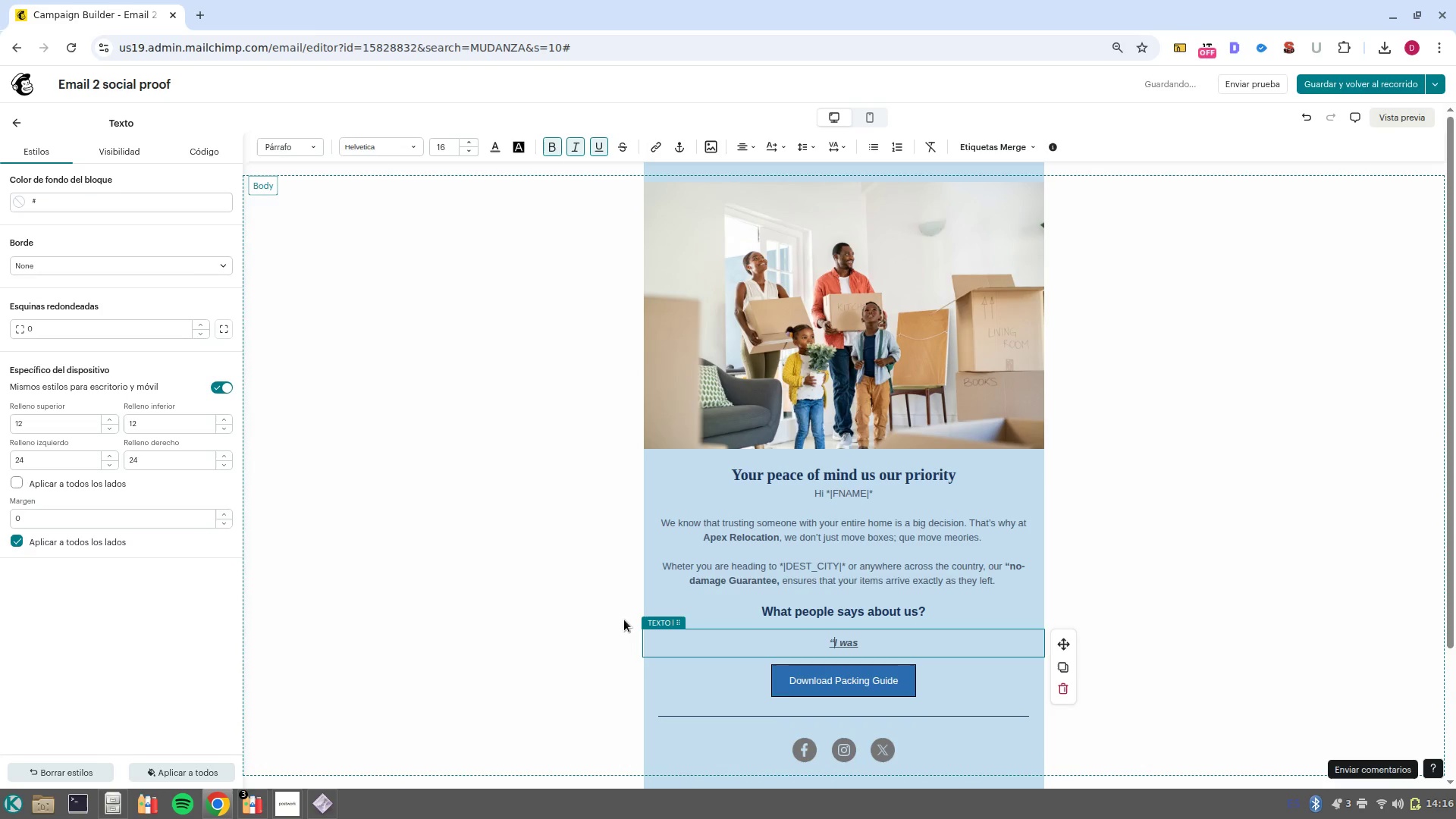 
key(Control+ArrowRight)
 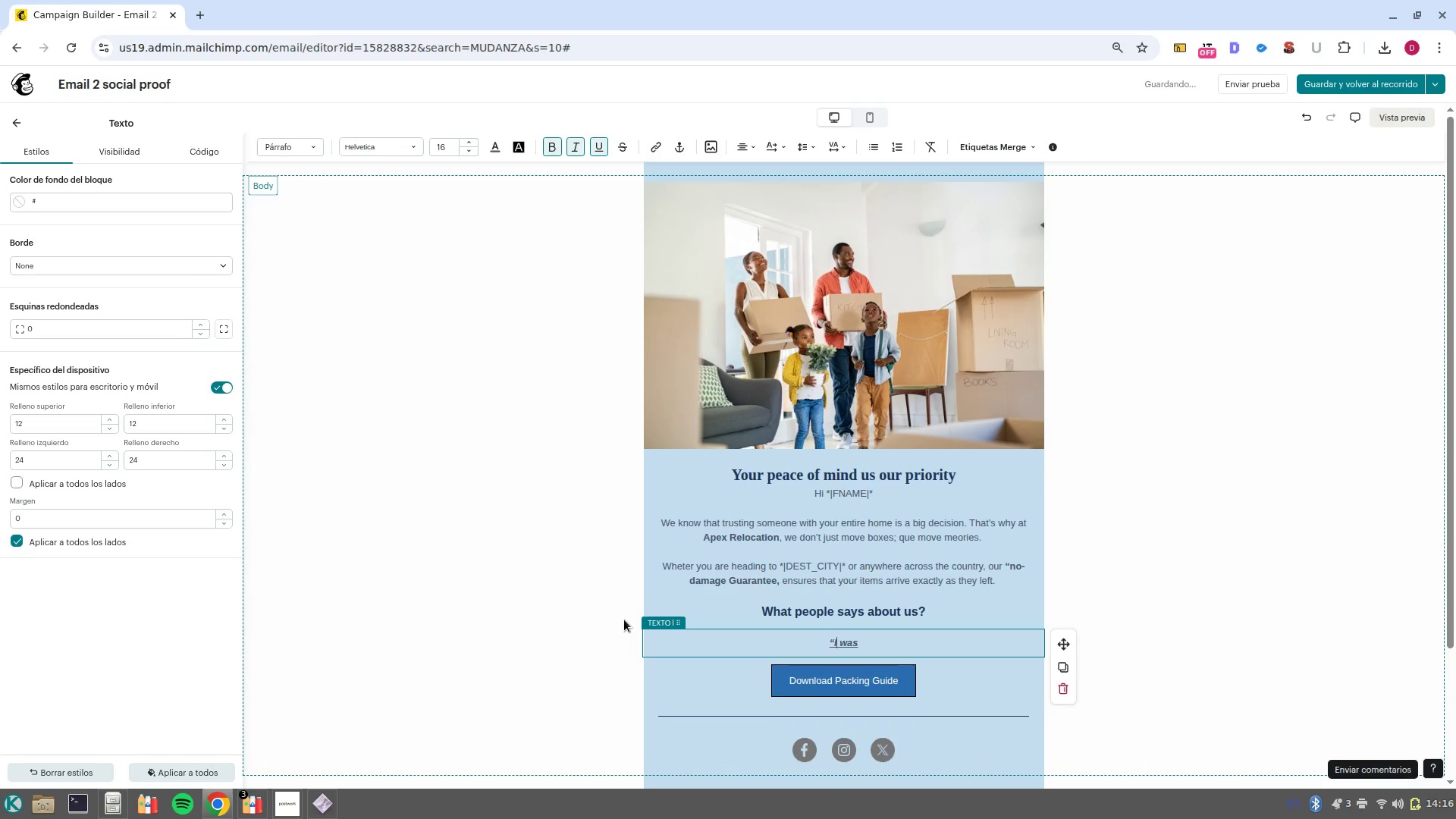 
key(Control+ArrowRight)
 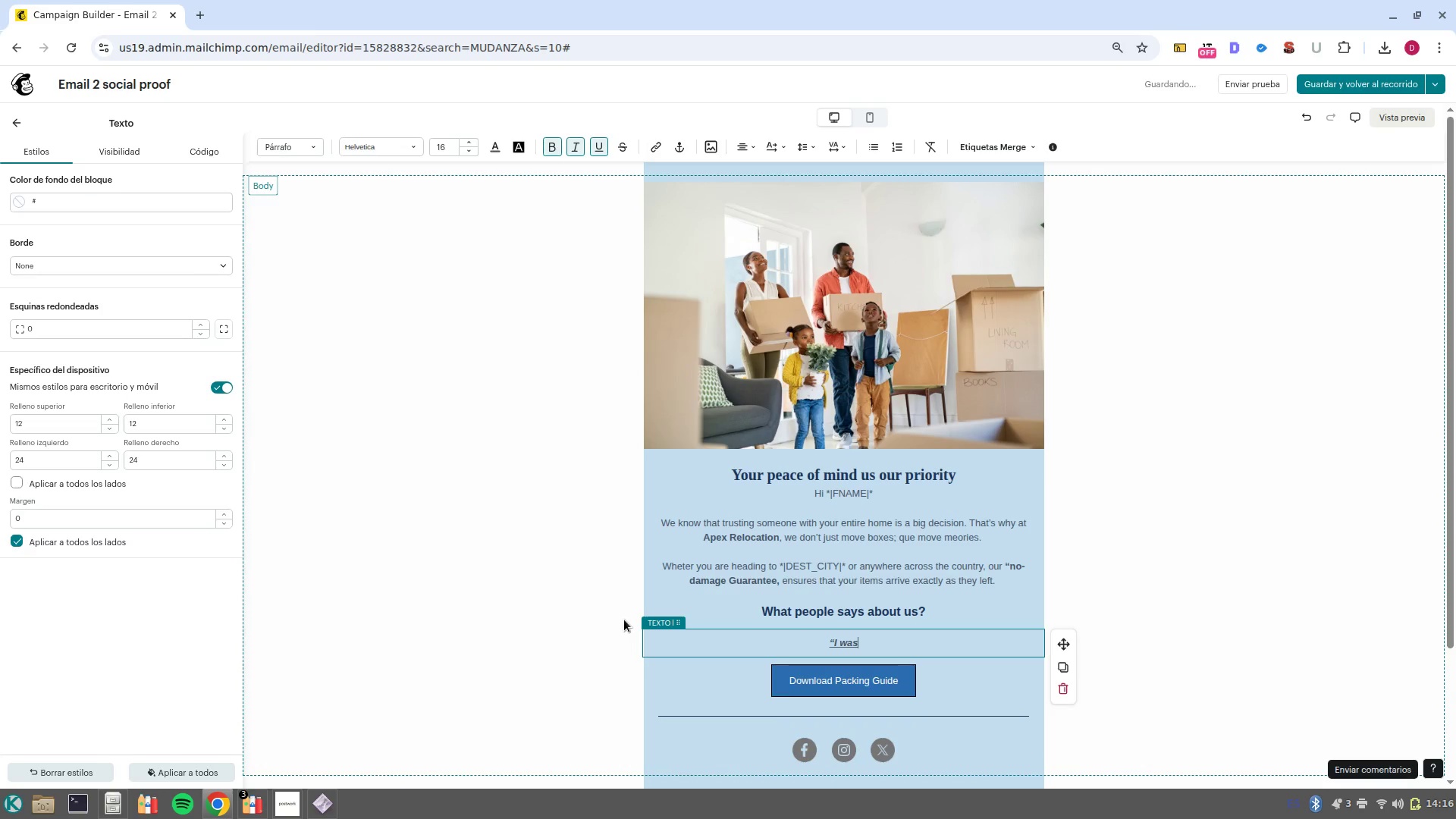 
type( nervous about my ling/distance move, but the theam,)
key(Backspace)
key(Backspace)
type( at Apex e)
key(Backspace)
type(wa incredible)
 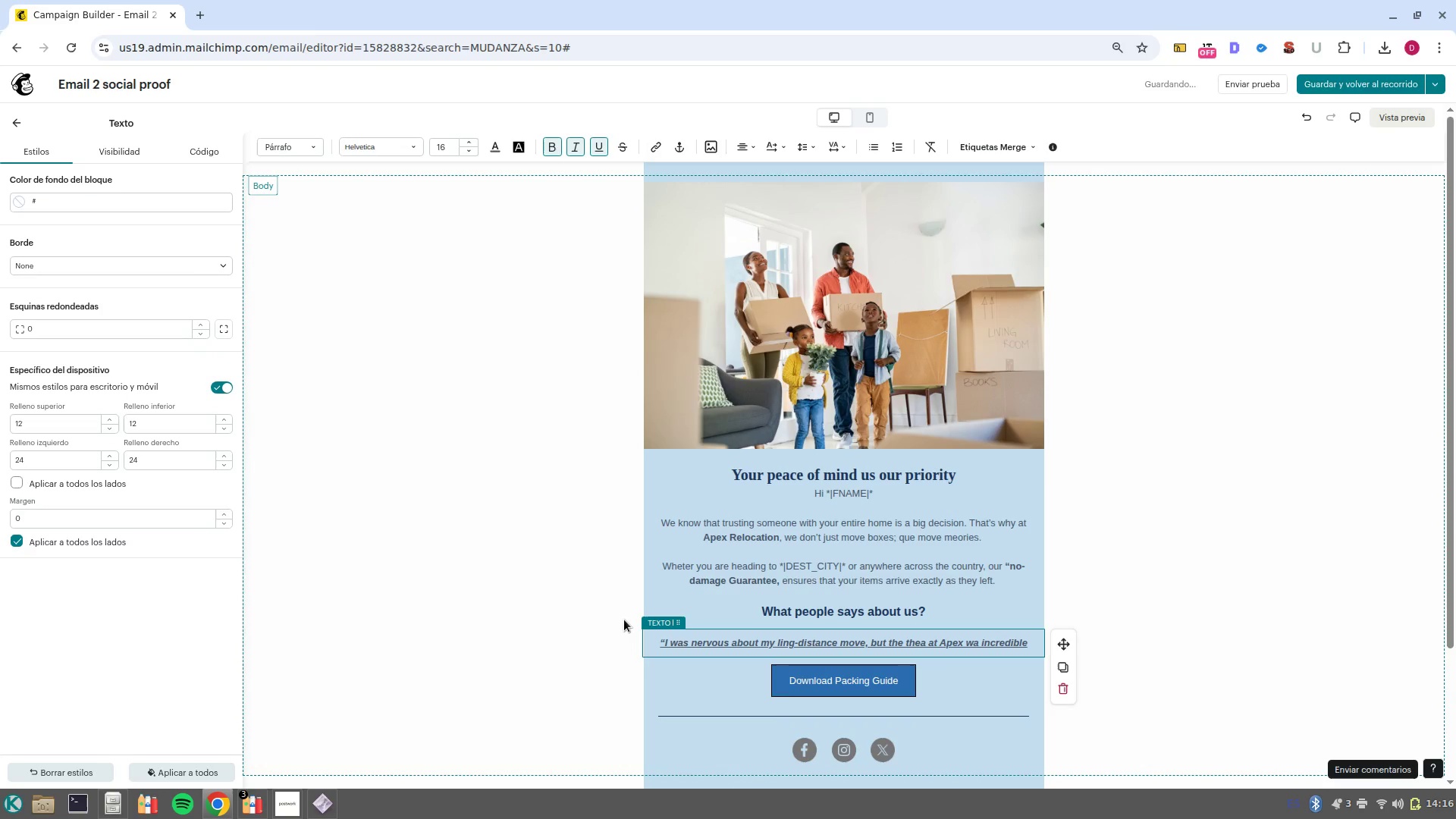 
key(Control+ArrowLeft)
 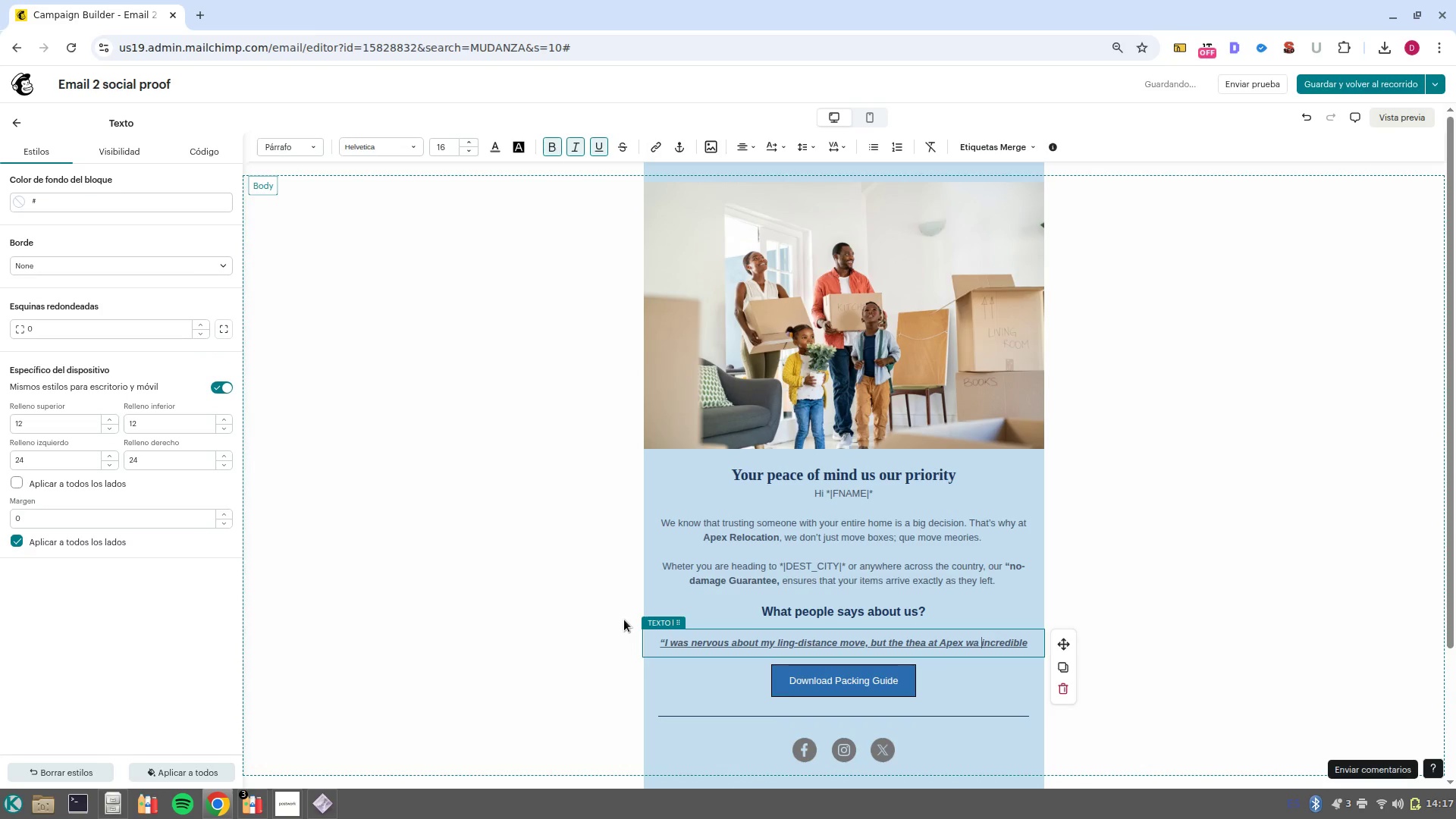 
key(ArrowLeft)
 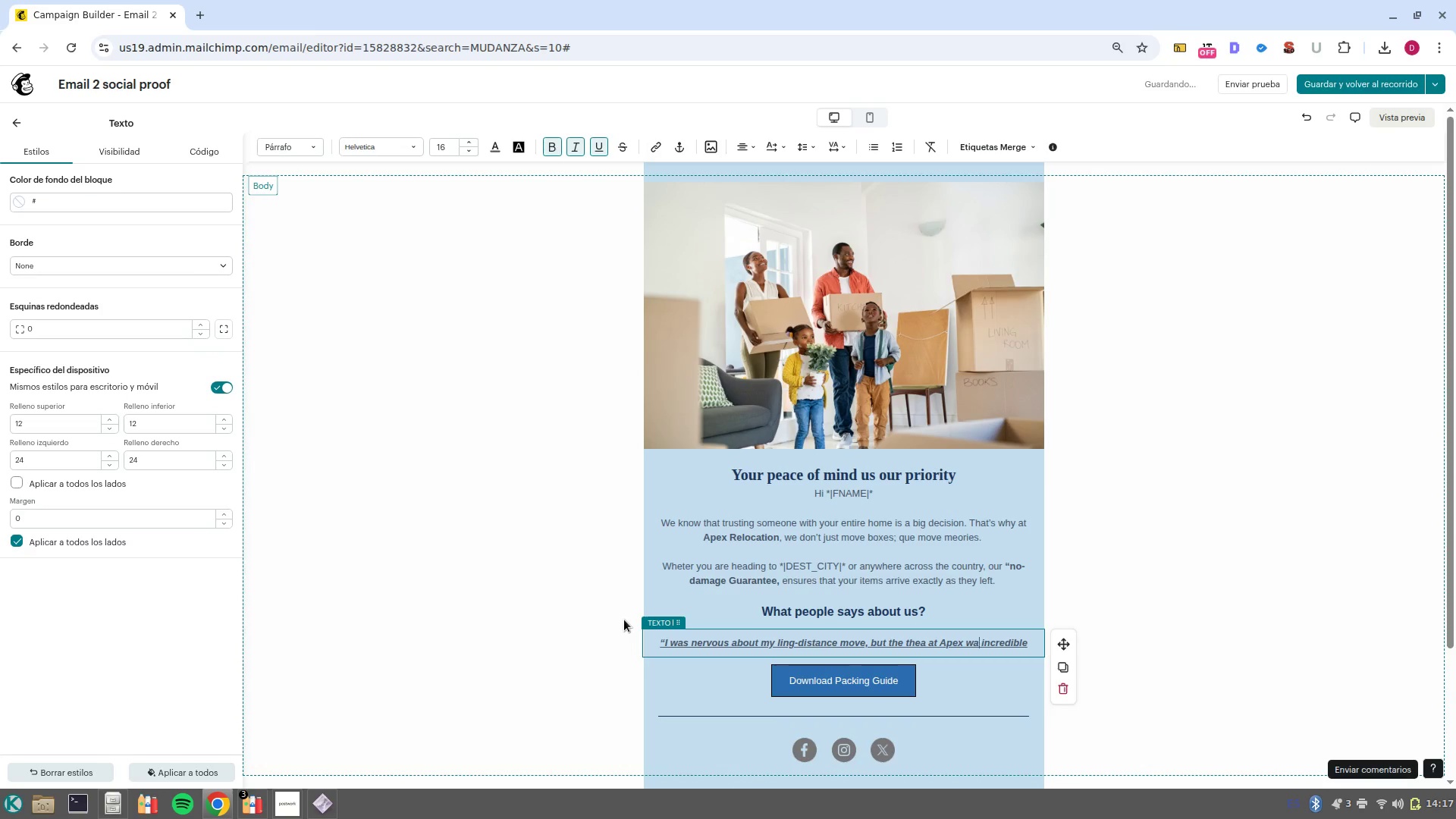 
key(S)
 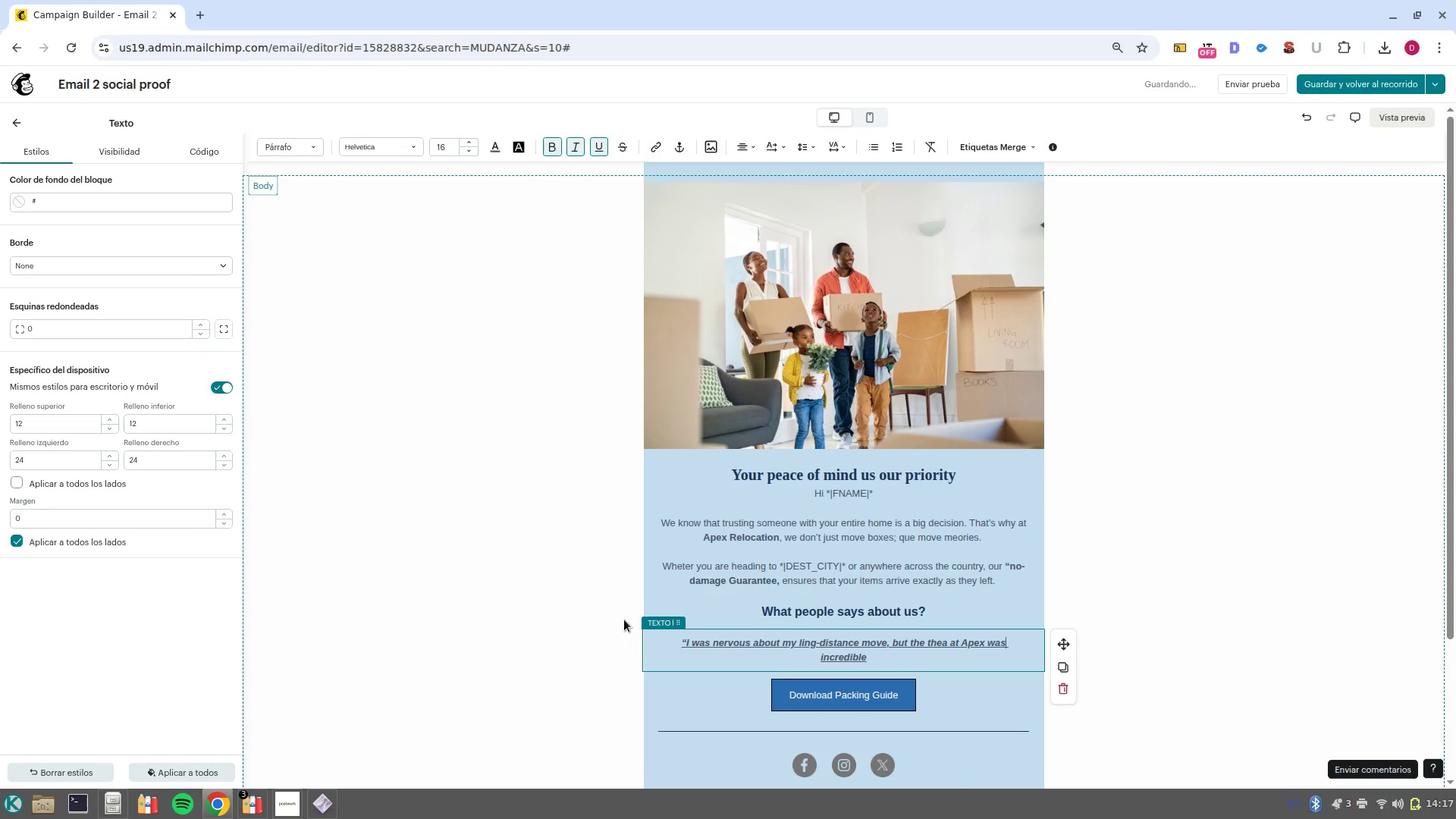 
key(Control+ArrowRight)
 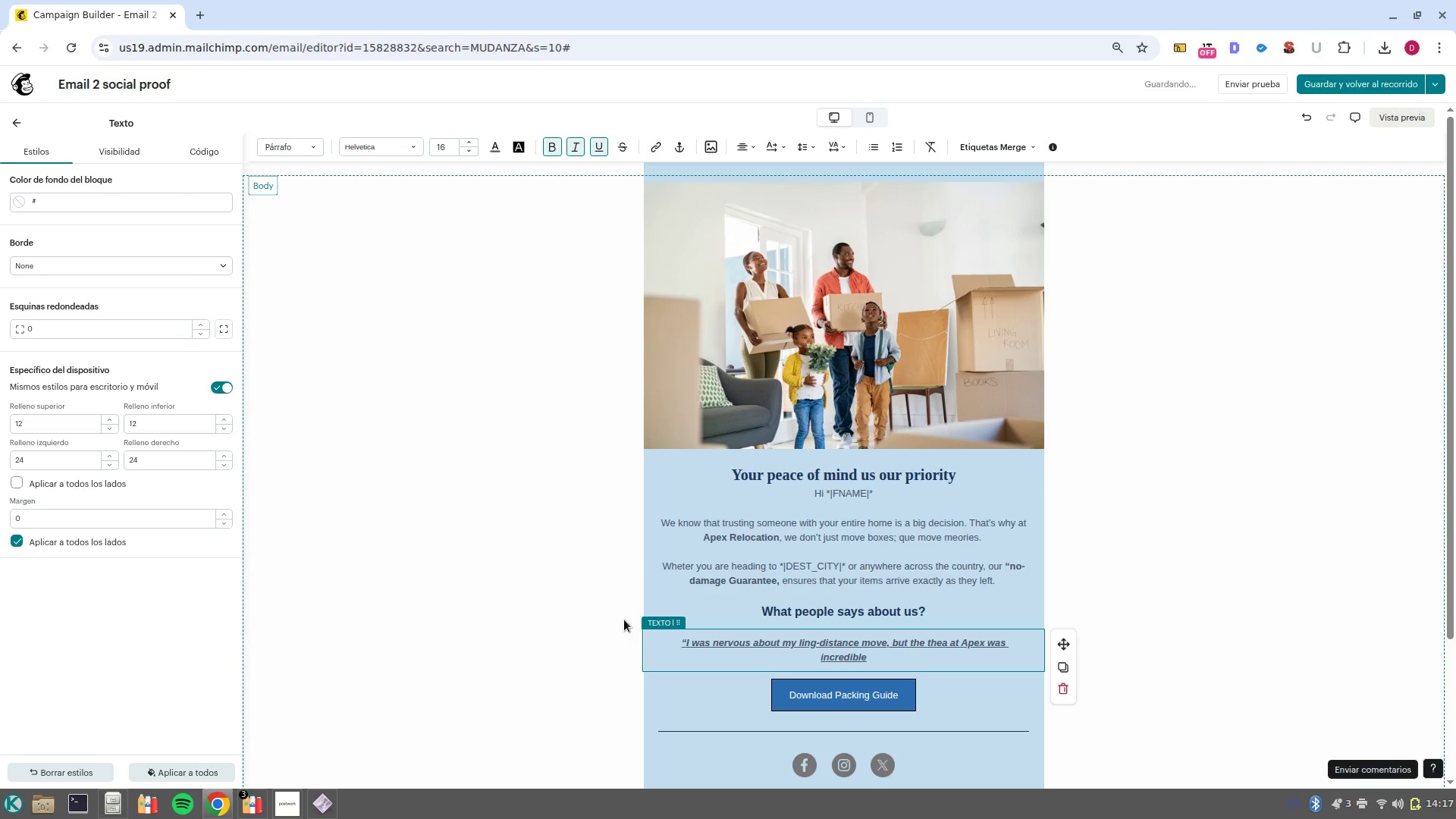 
type(. they wrapped everything with such care, and not a single glass was broken )
key(Backspace)
type(. Highly recome)
key(Backspace)
type(mended!@)
 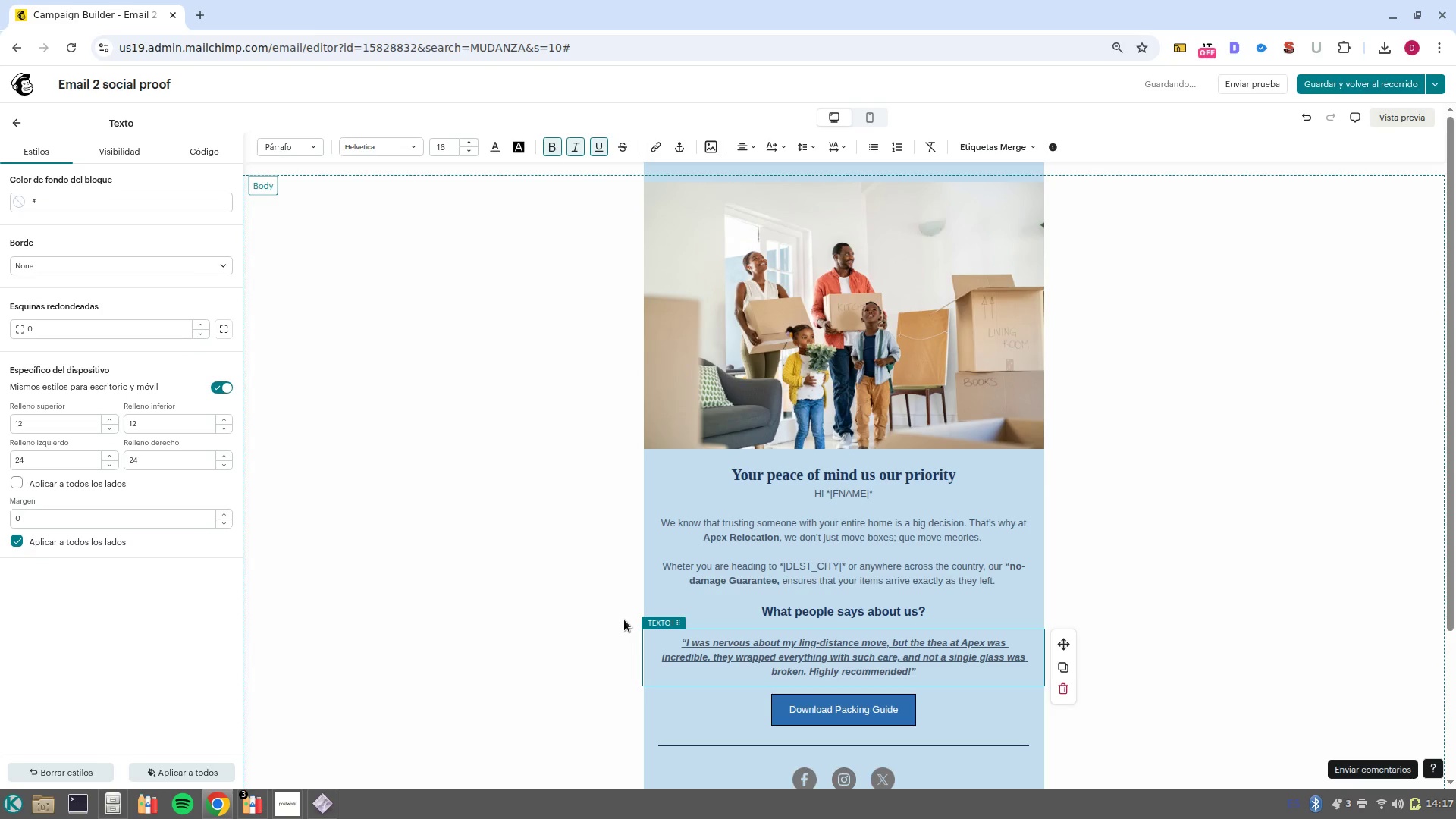 
key(Enter)
 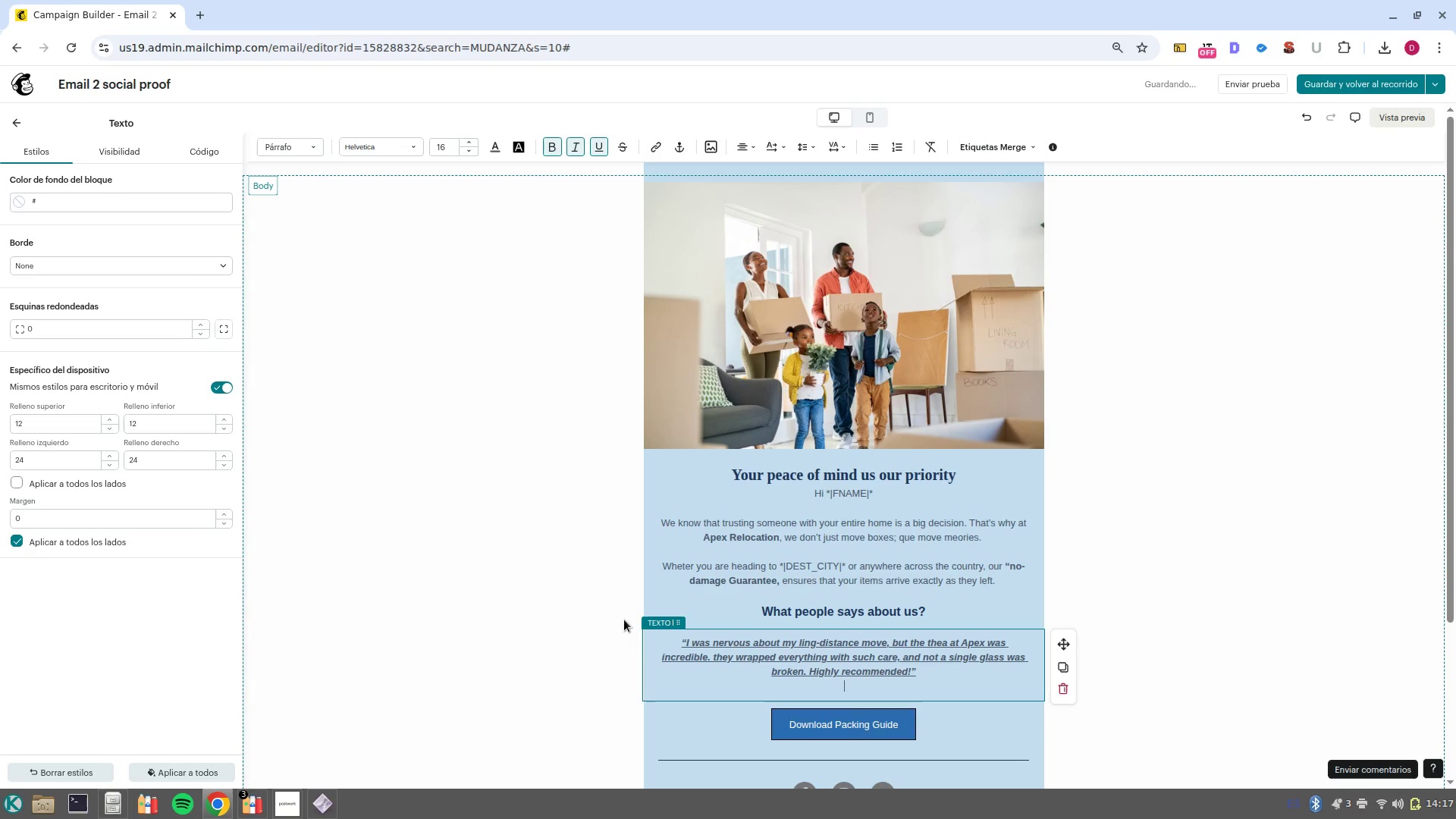 
type(David R. Recent Customer. )
 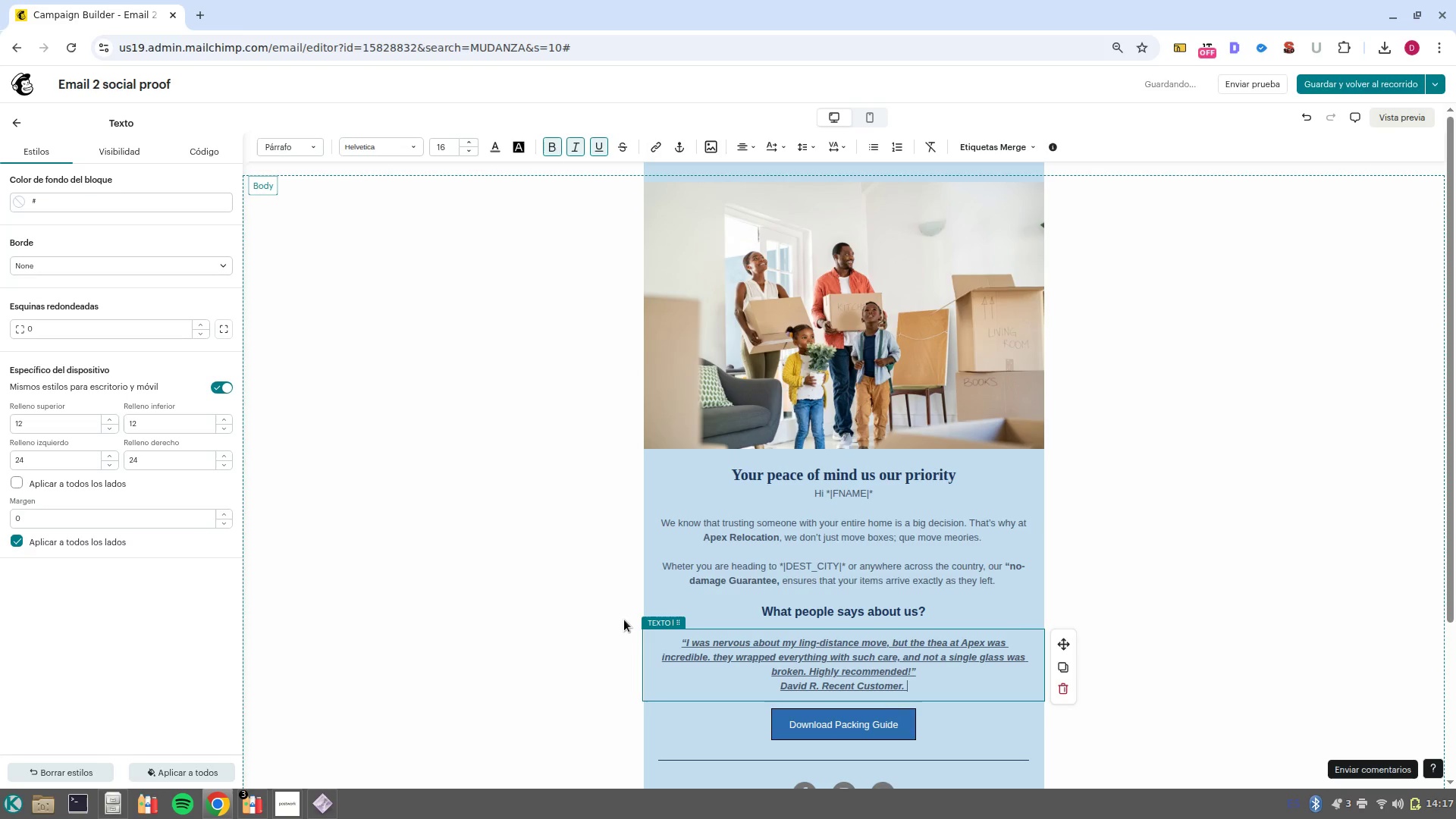 
left_click_drag(start_coordinate=[915, 683], to_coordinate=[770, 682])
 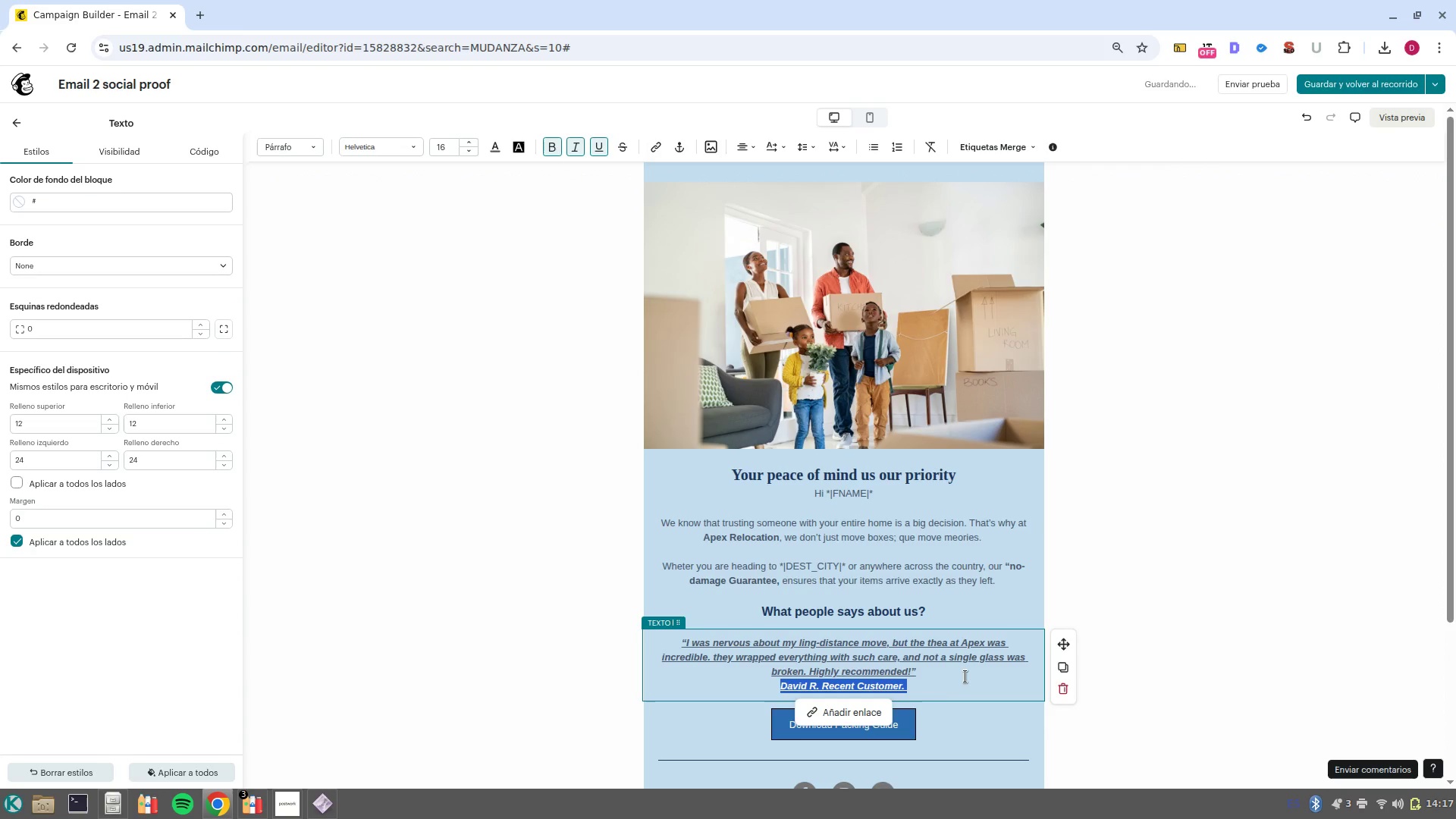 
left_click([965, 676])
 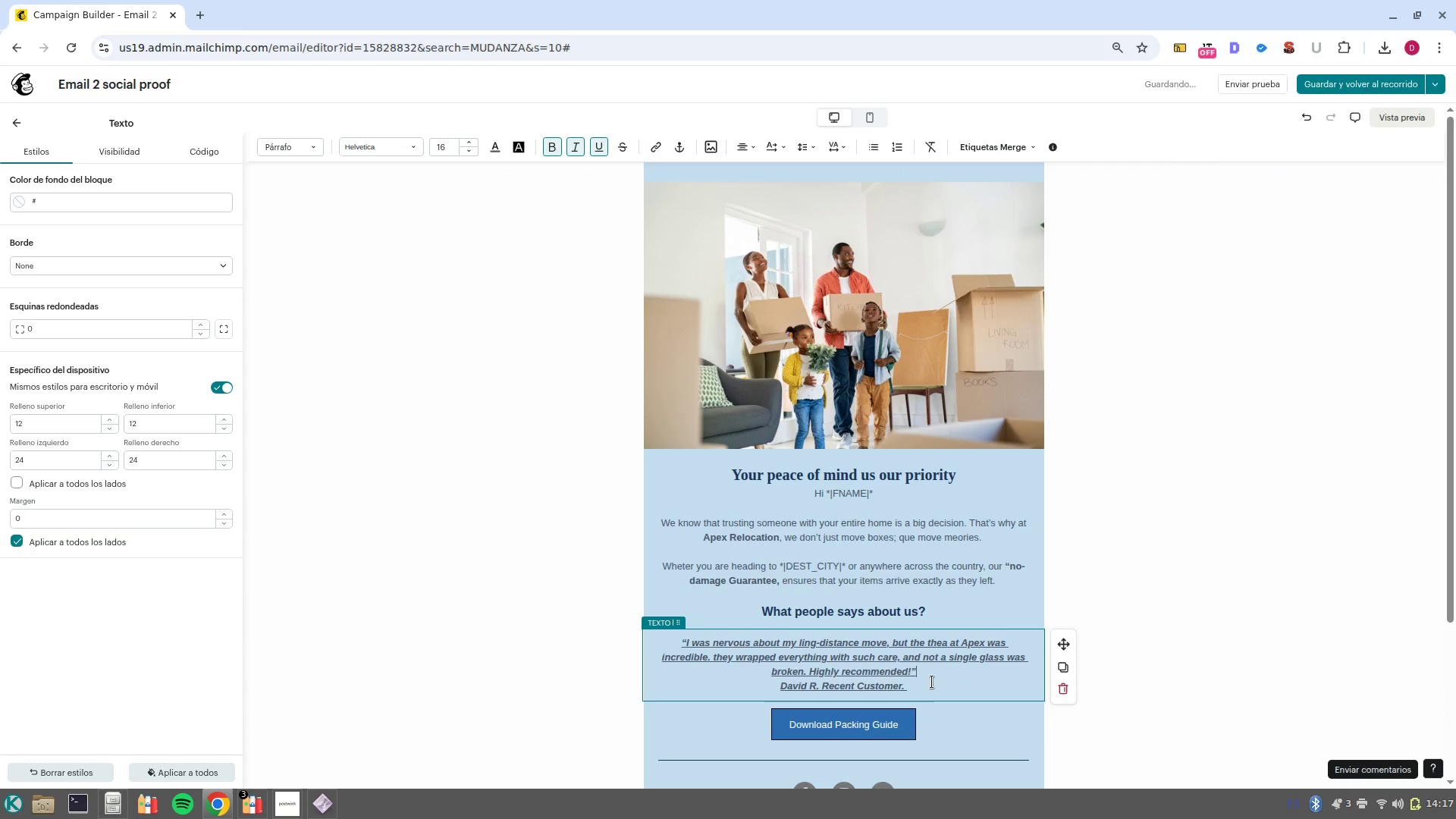 
left_click_drag(start_coordinate=[932, 682], to_coordinate=[808, 682])
 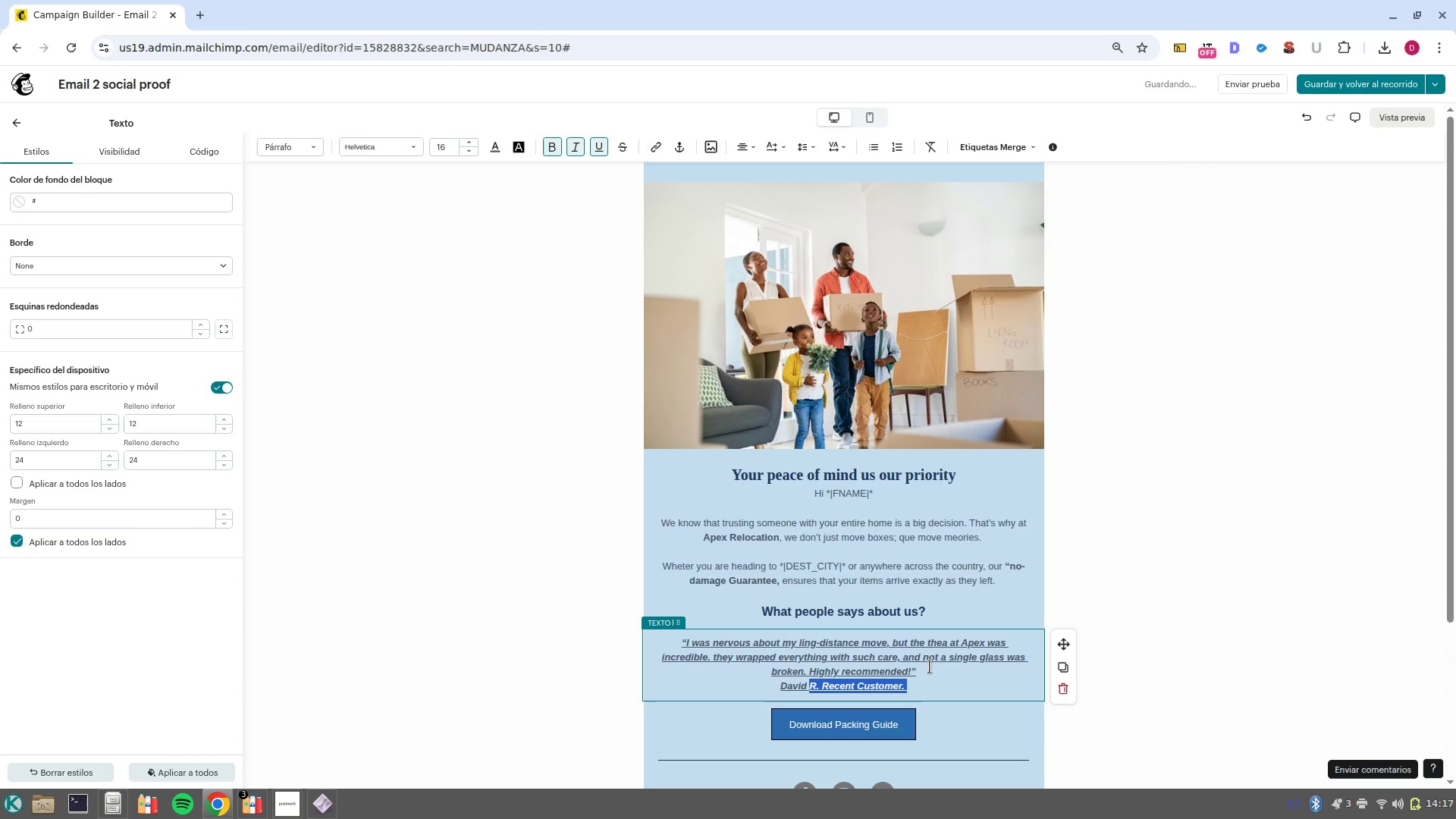 
left_click([930, 667])
 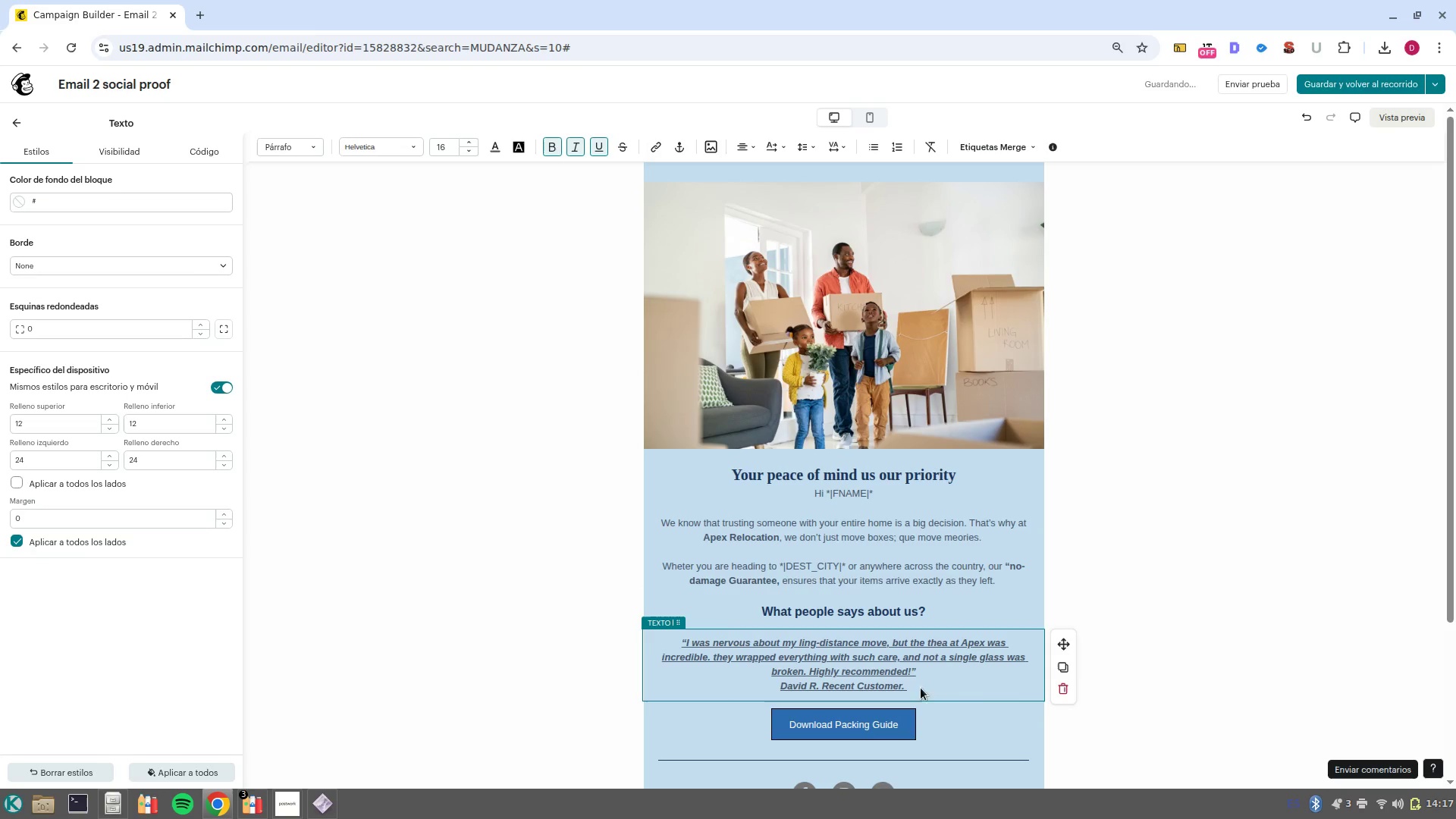 
left_click_drag(start_coordinate=[935, 670], to_coordinate=[670, 631])
 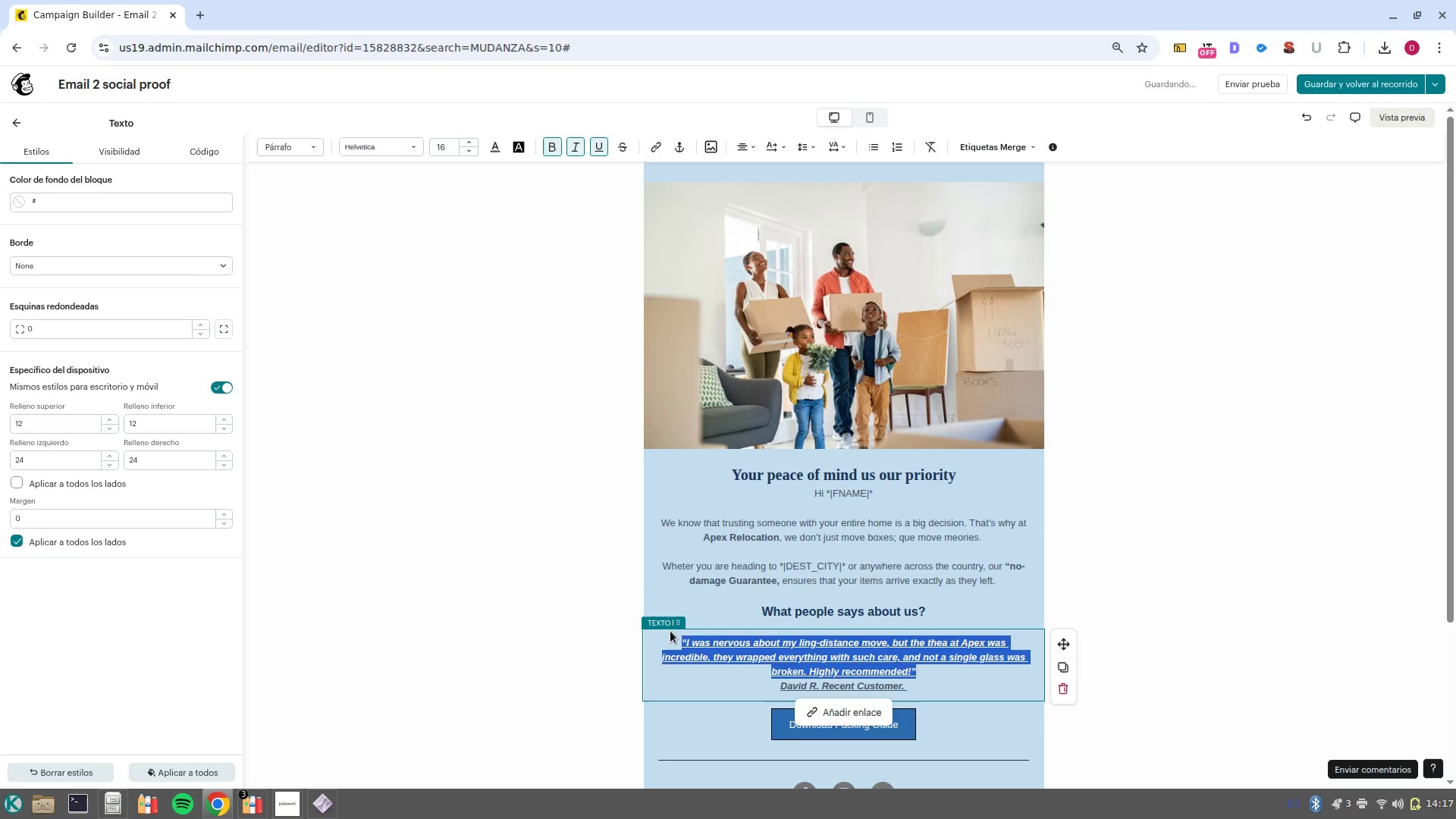 
key(Control+B)
 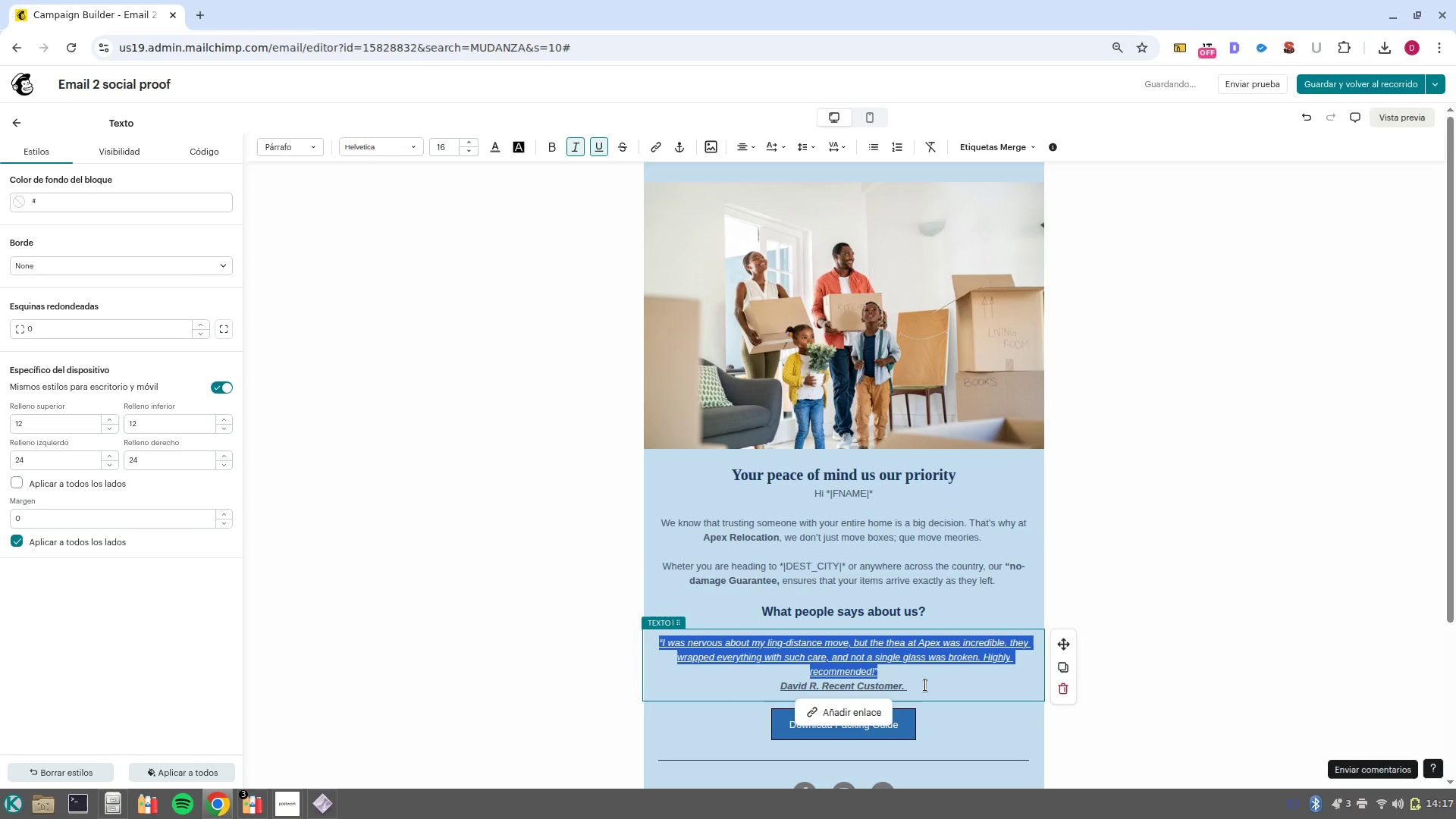 
left_click([936, 671])
 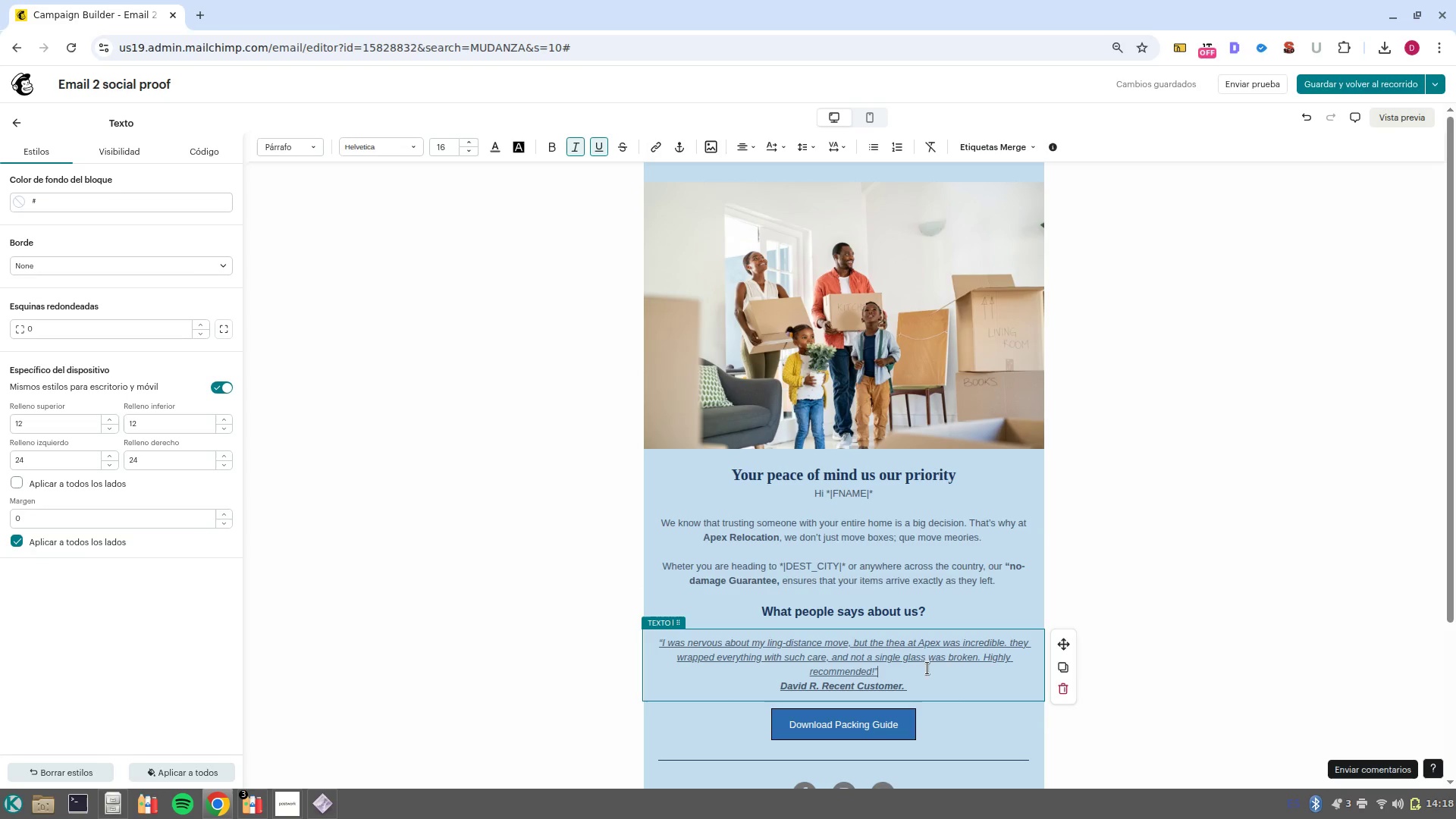 
wait(7.2)
 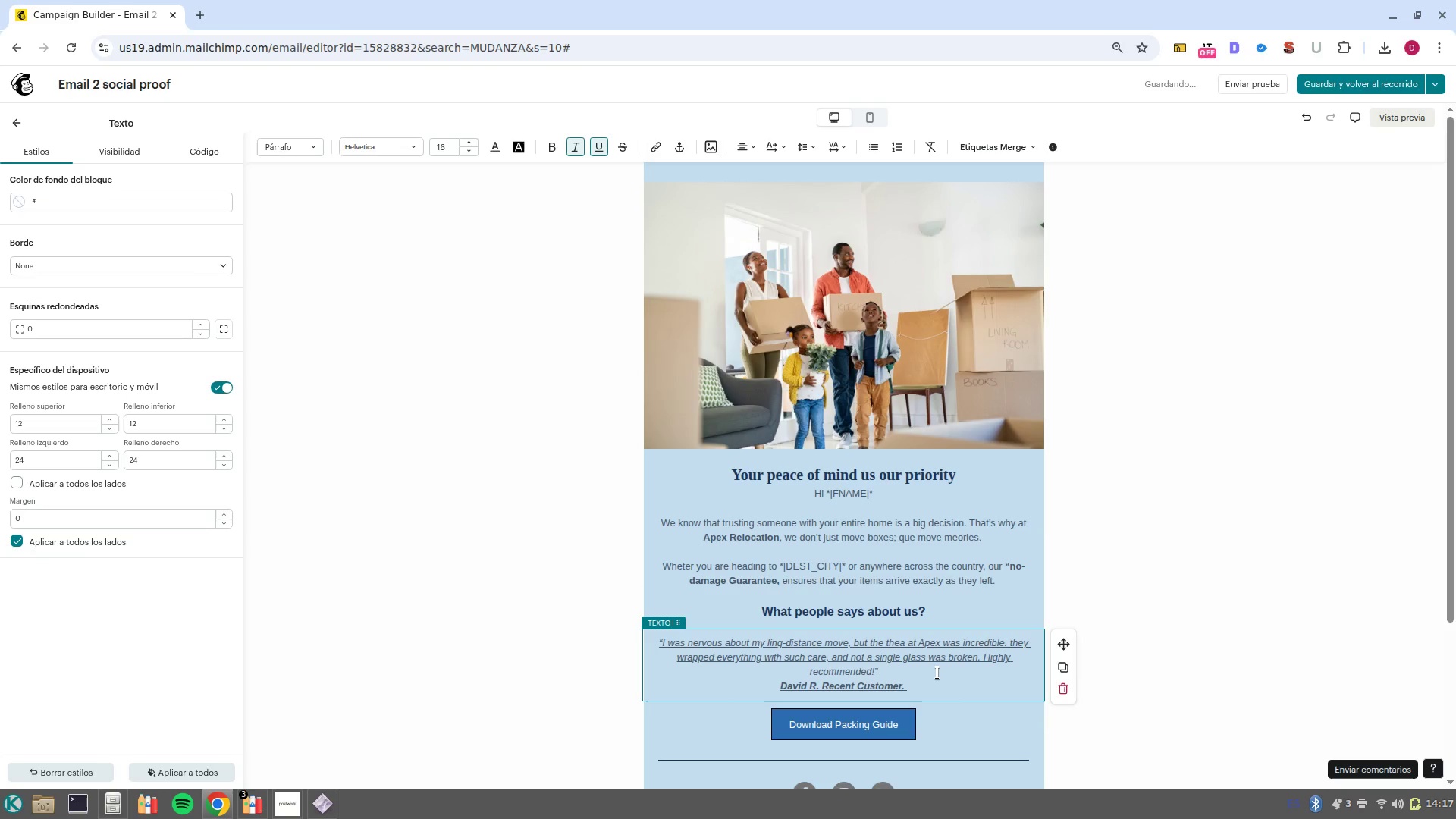 
left_click([294, 742])